 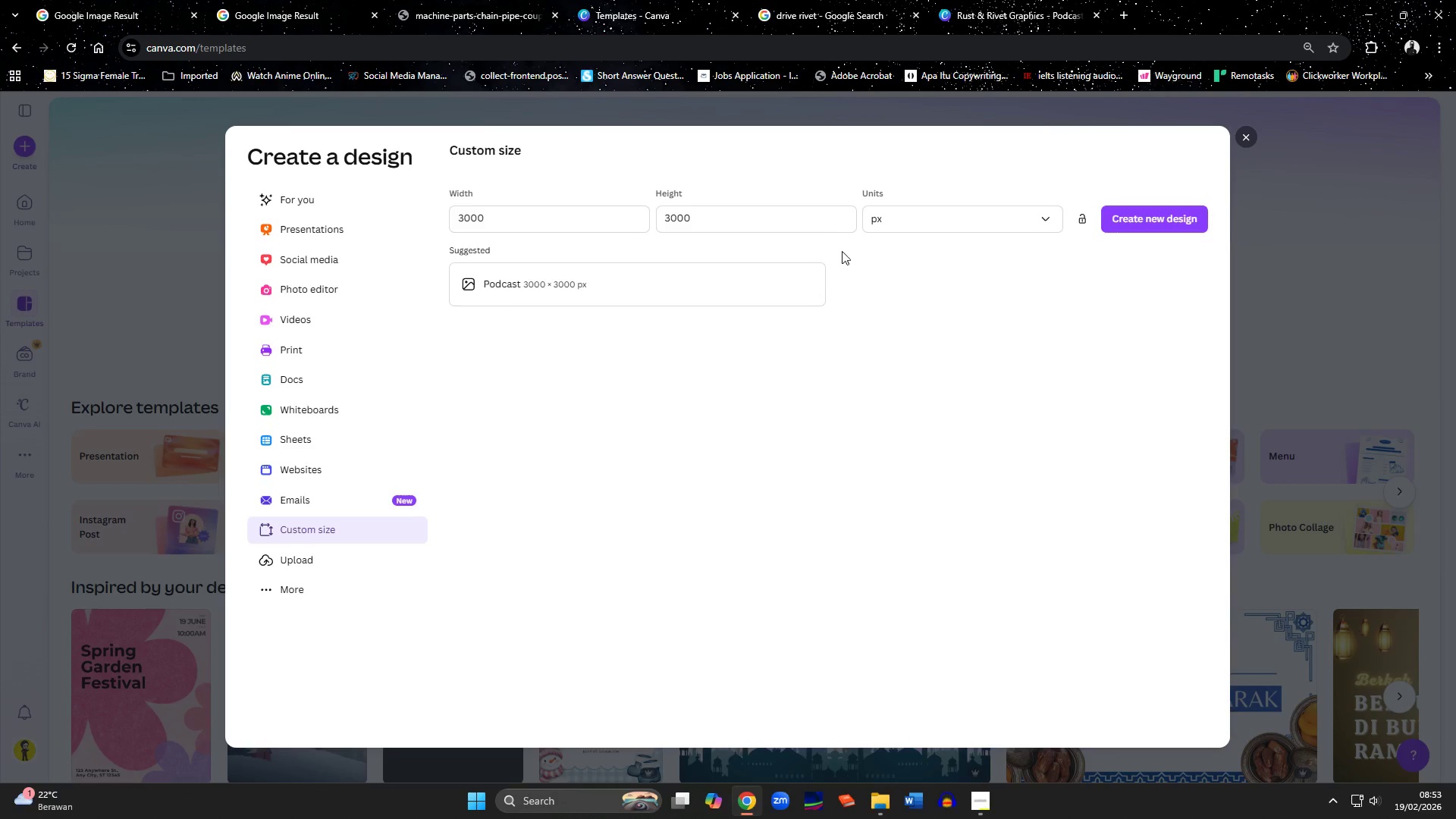 
left_click([986, 20])
 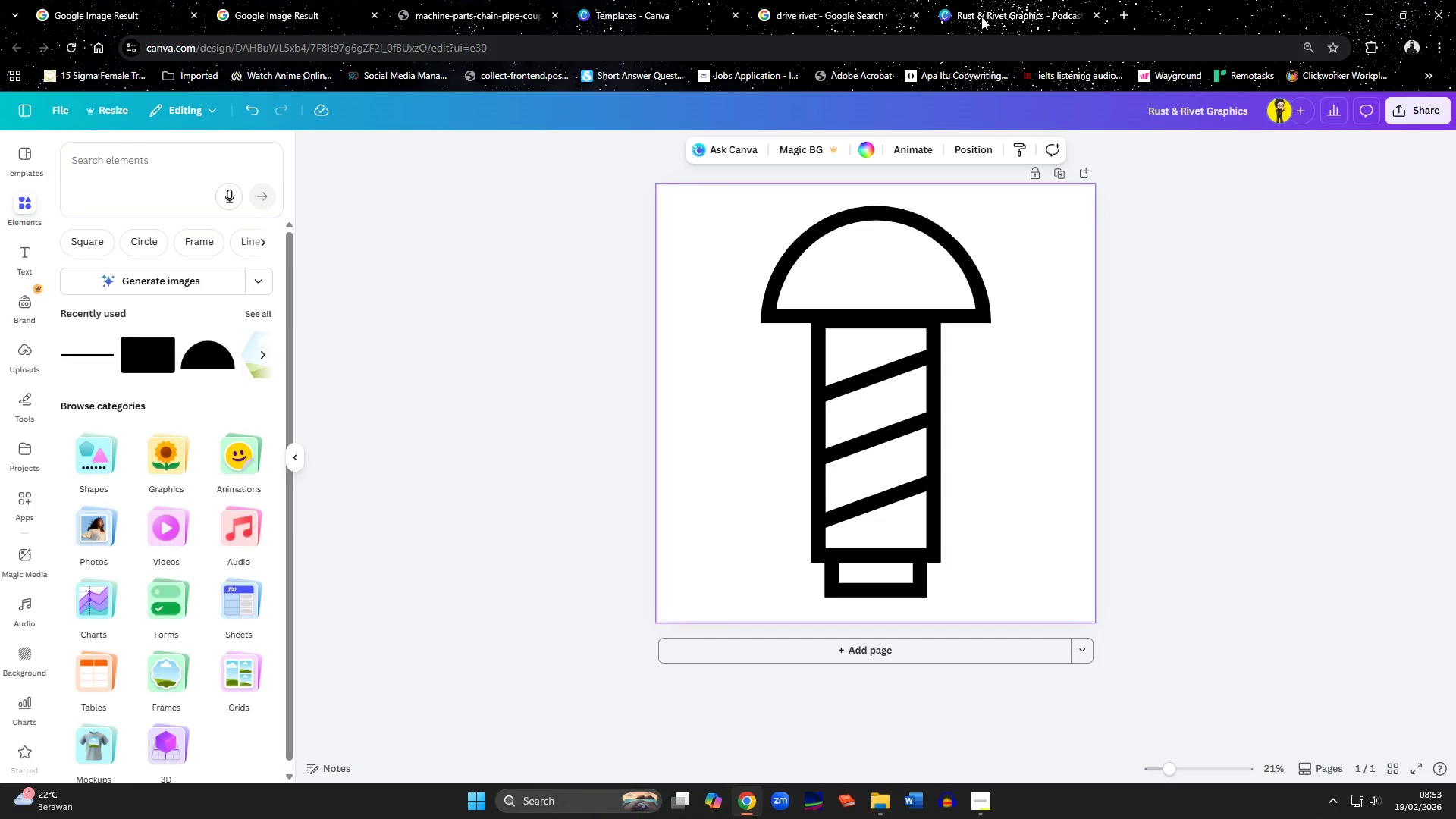 
left_click_drag(start_coordinate=[981, 17], to_coordinate=[843, 16])
 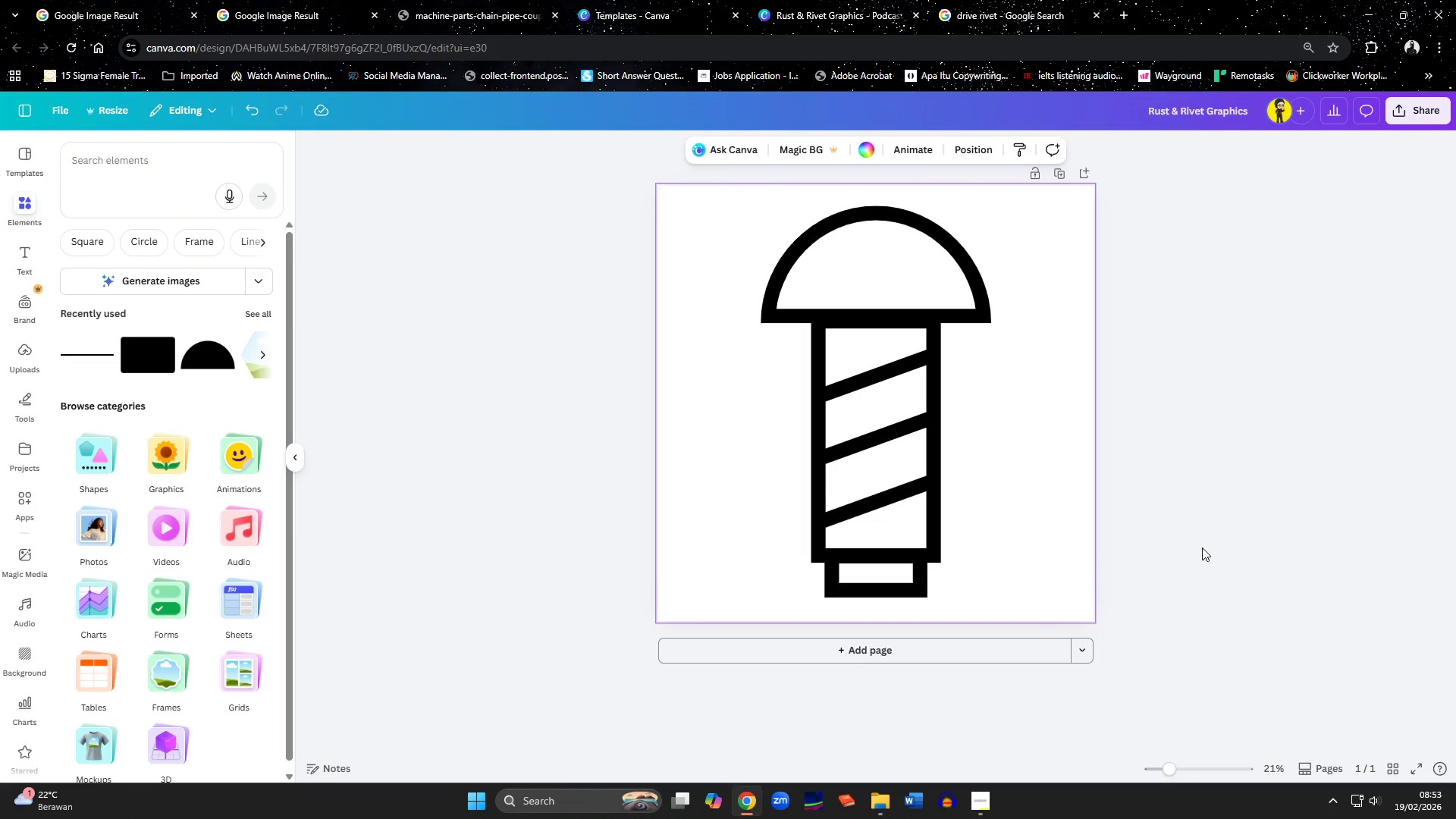 
wait(7.31)
 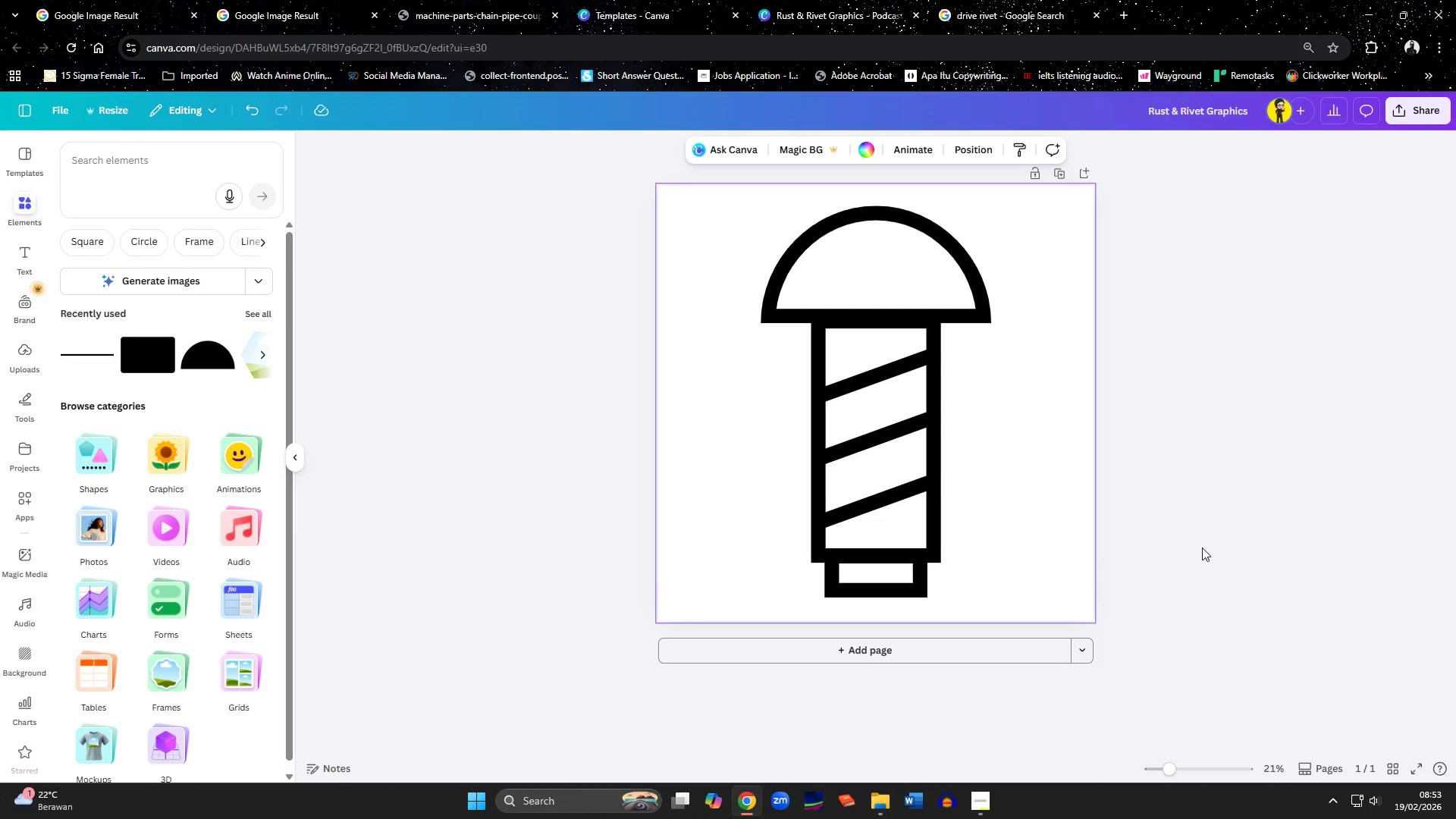 
left_click([1202, 548])
 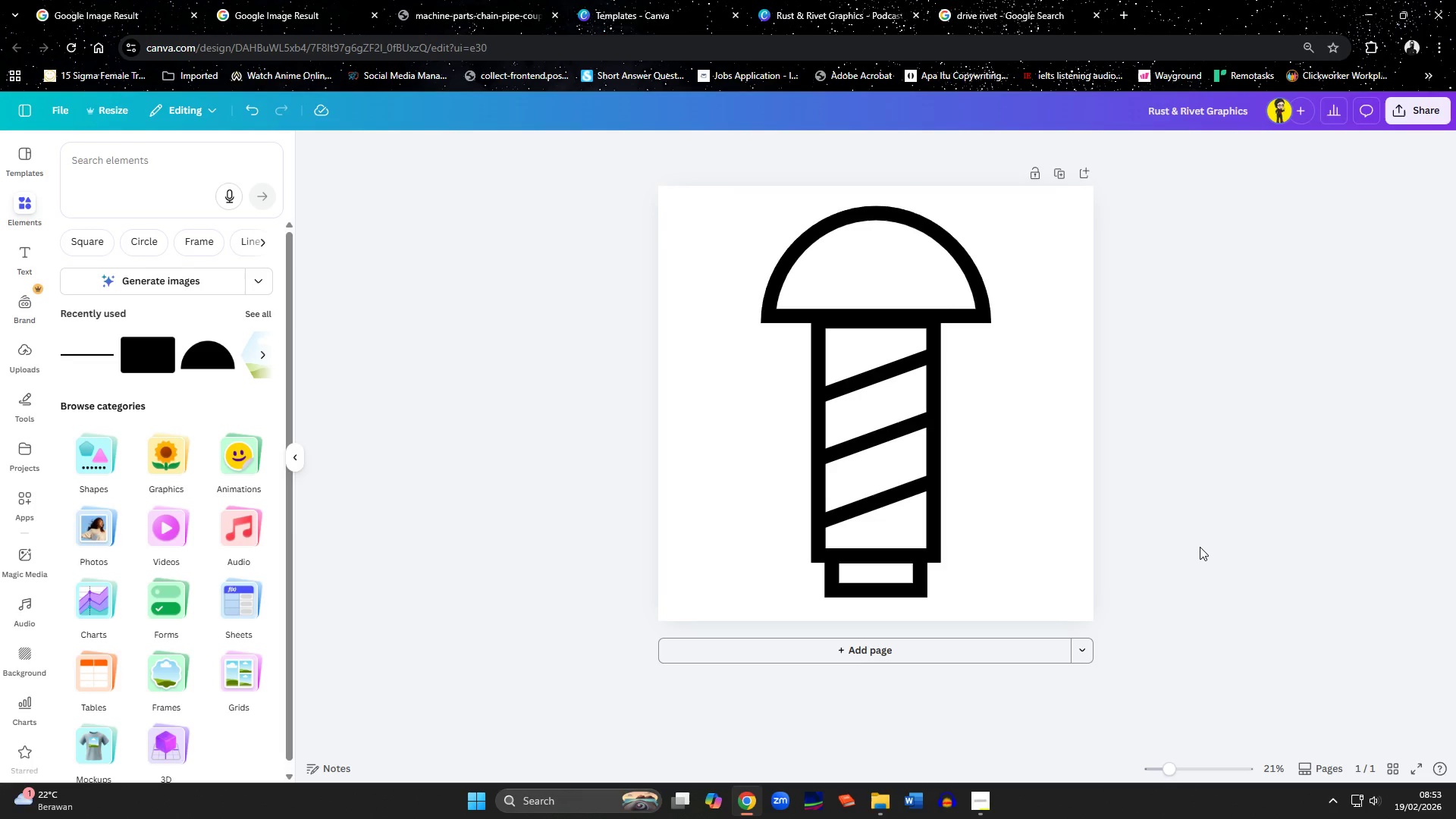 
wait(12.91)
 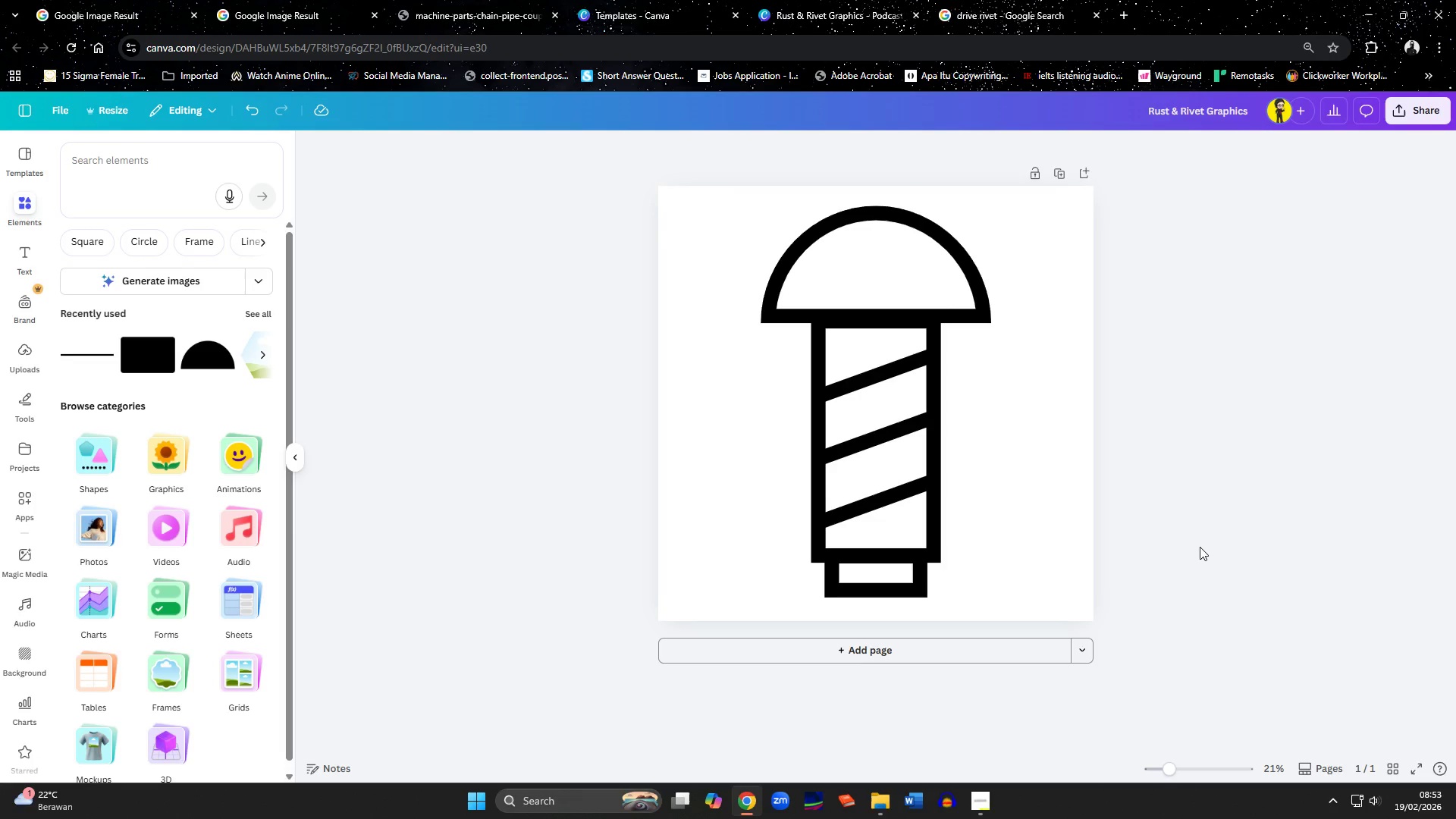 
left_click([256, 8])
 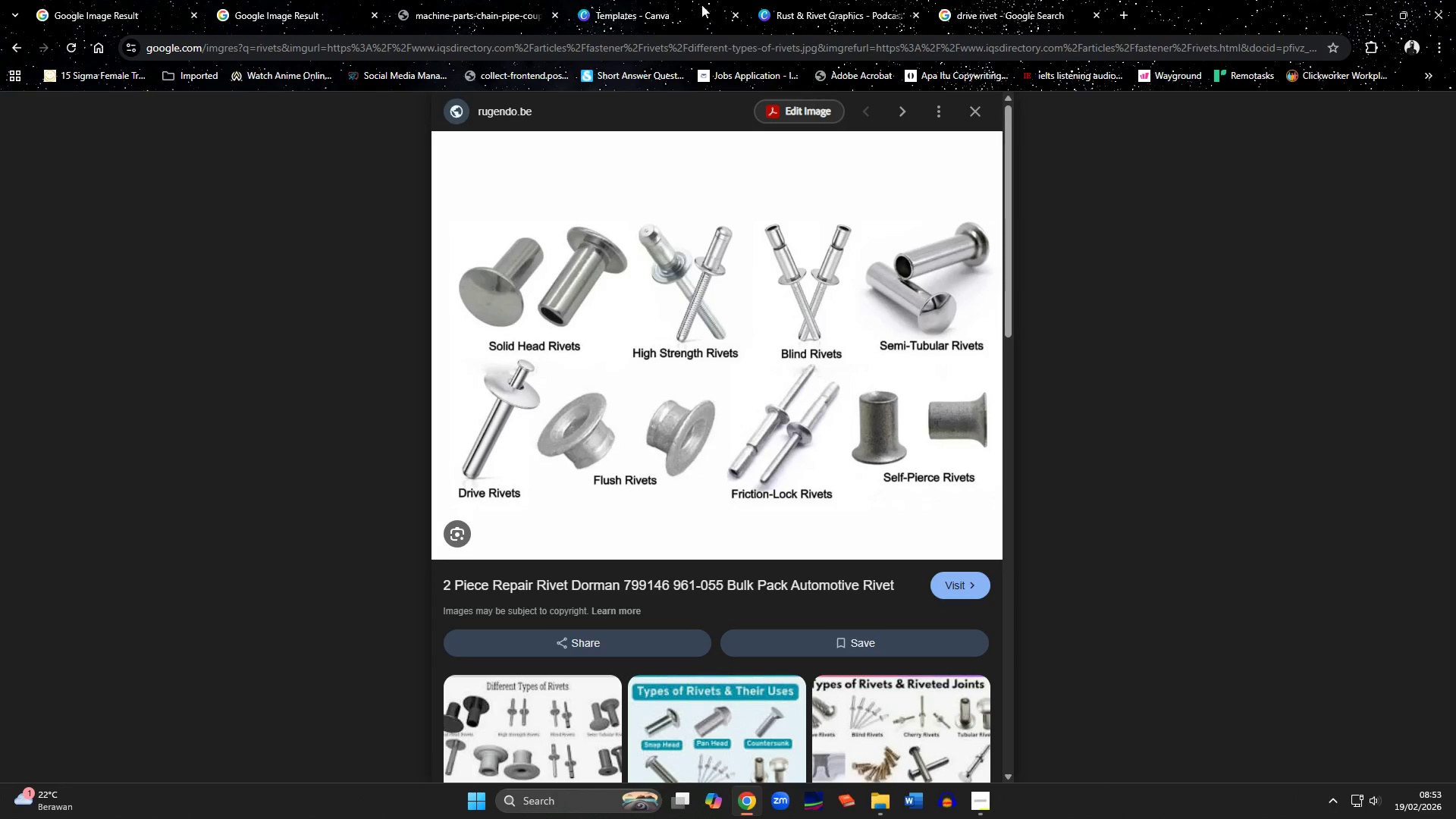 
left_click([866, 0])
 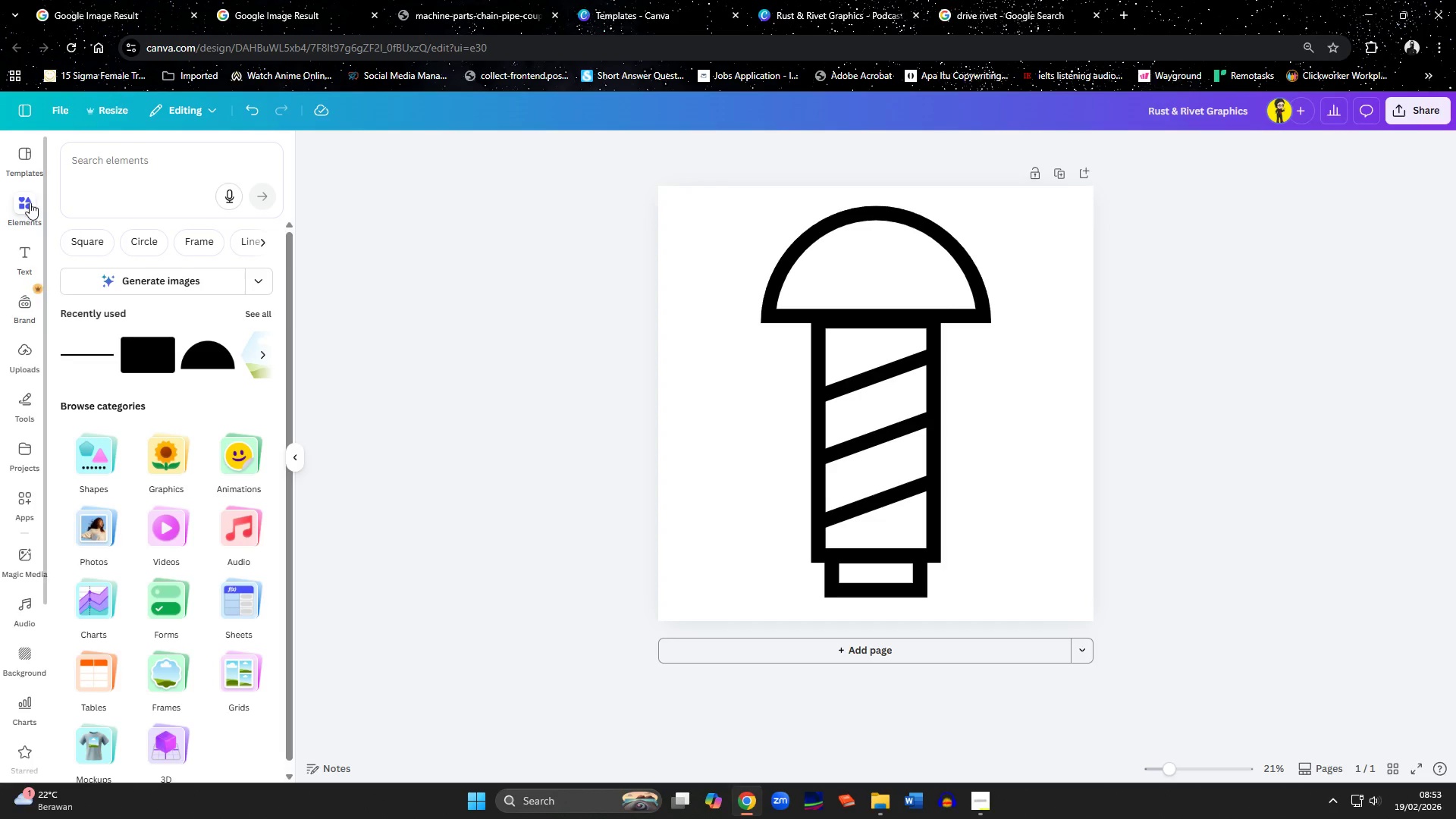 
double_click([92, 163])
 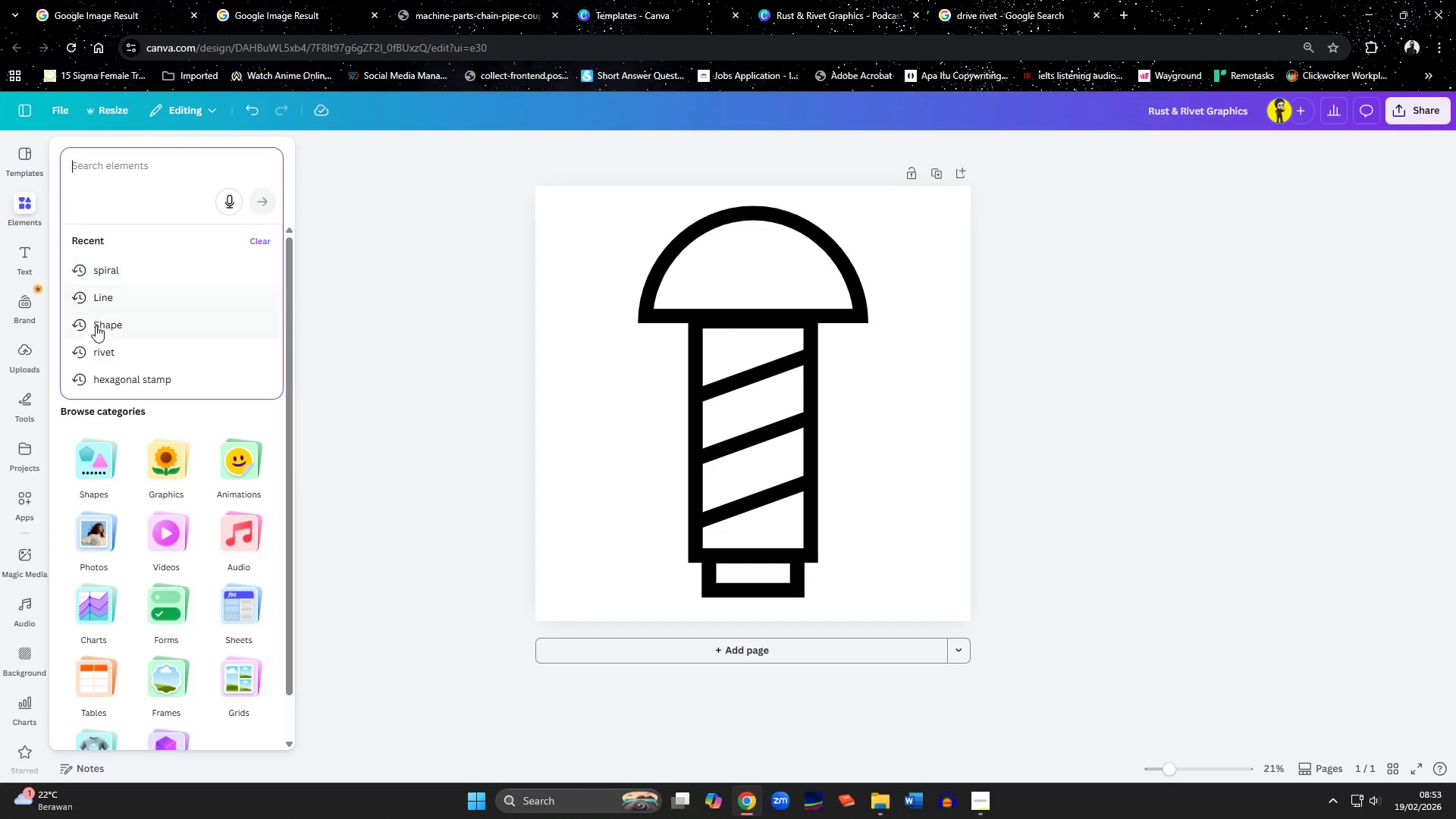 
left_click([99, 356])
 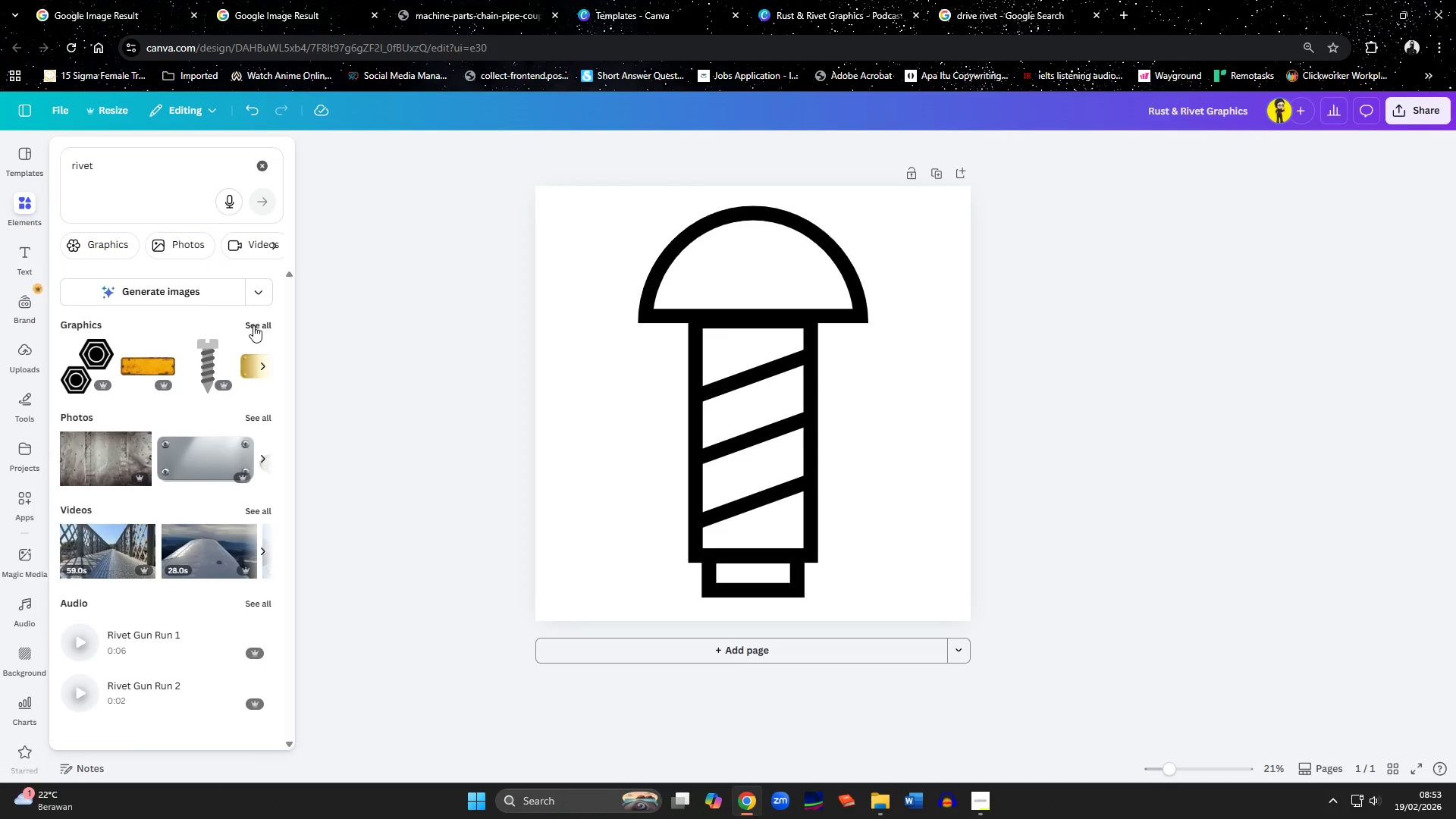 
left_click([253, 325])
 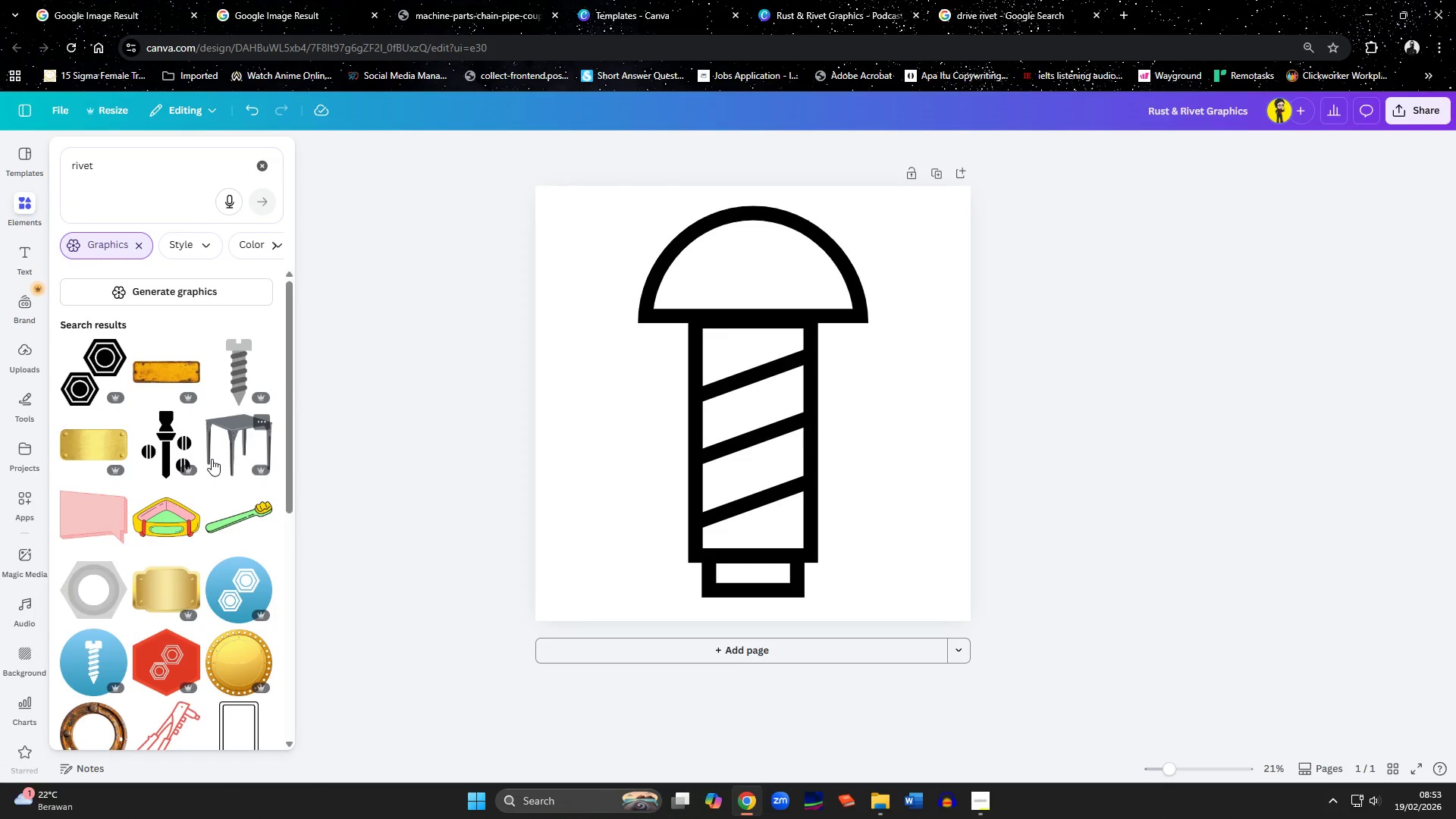 
scroll: coordinate [212, 459], scroll_direction: down, amount: 2.0
 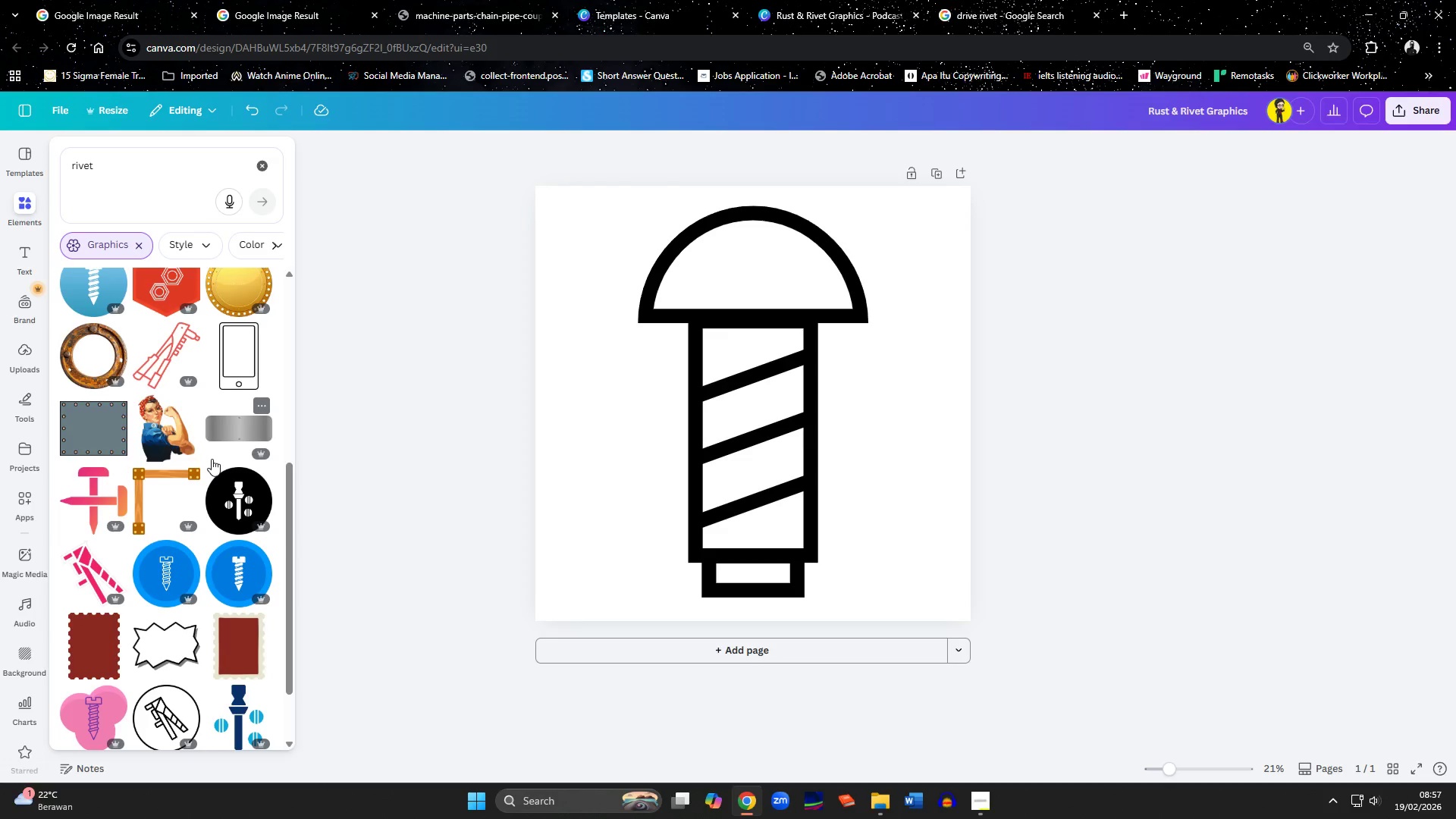 
wait(240.38)
 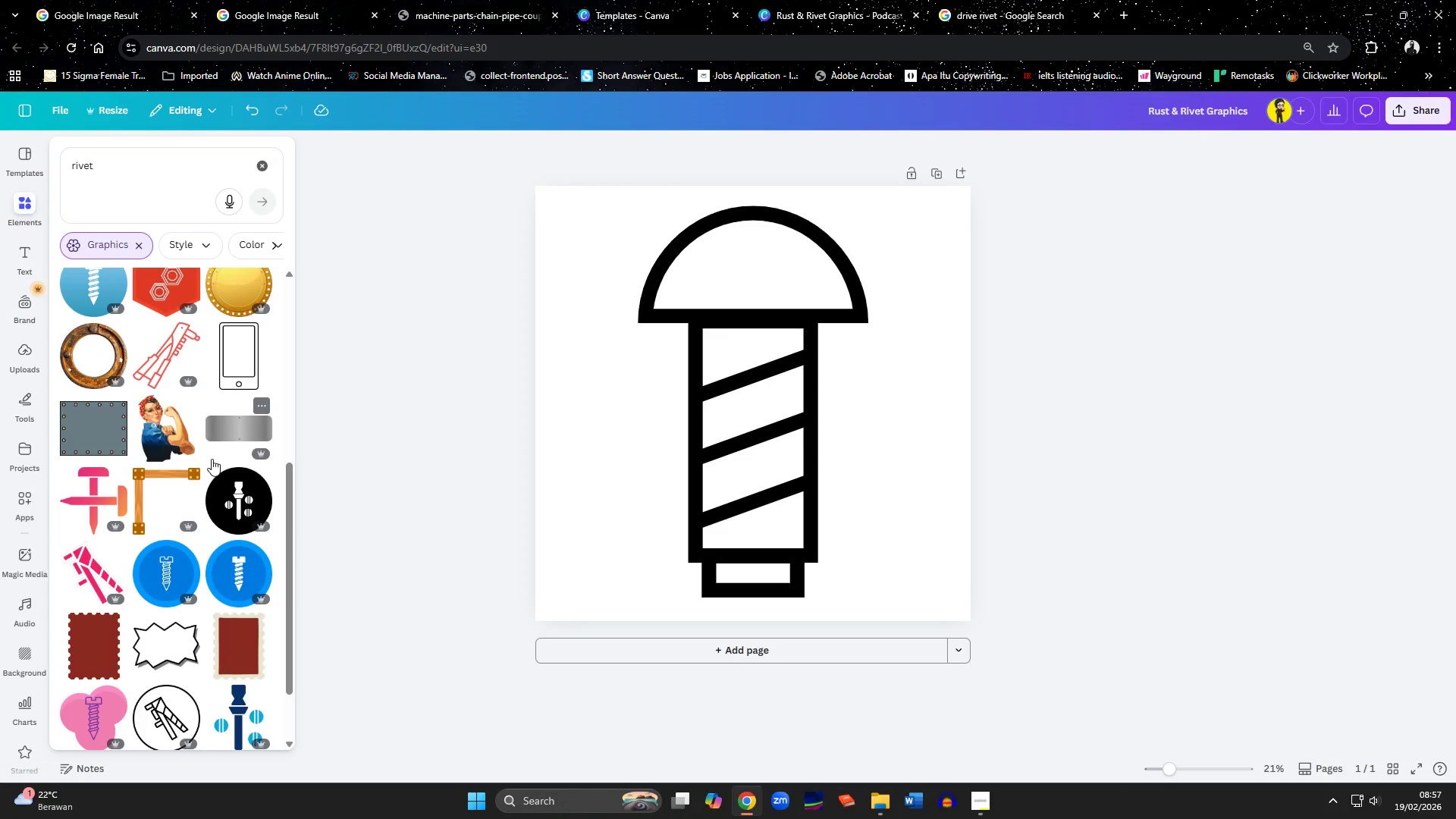 
scroll: coordinate [219, 490], scroll_direction: down, amount: 4.0
 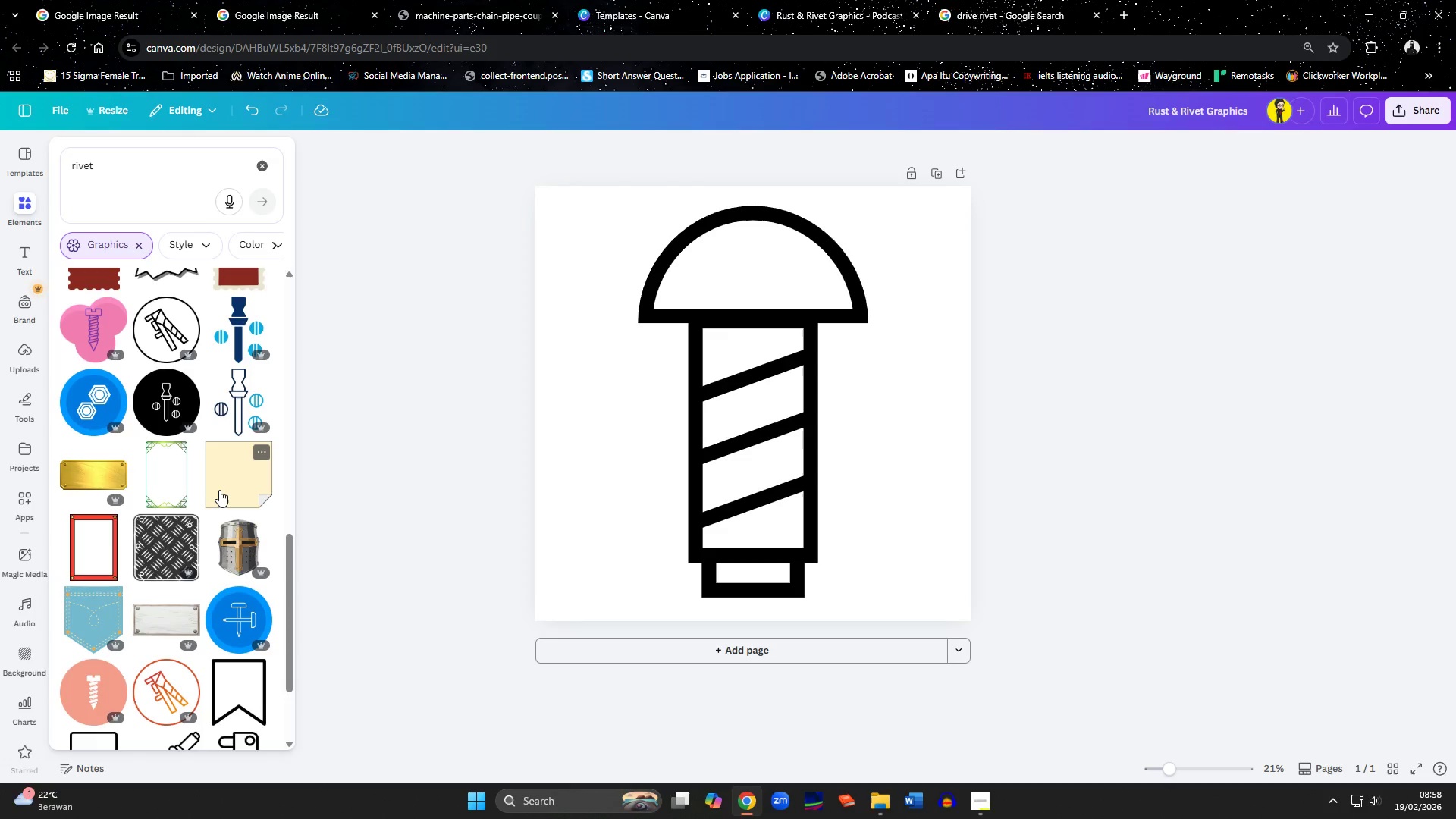 
wait(21.95)
 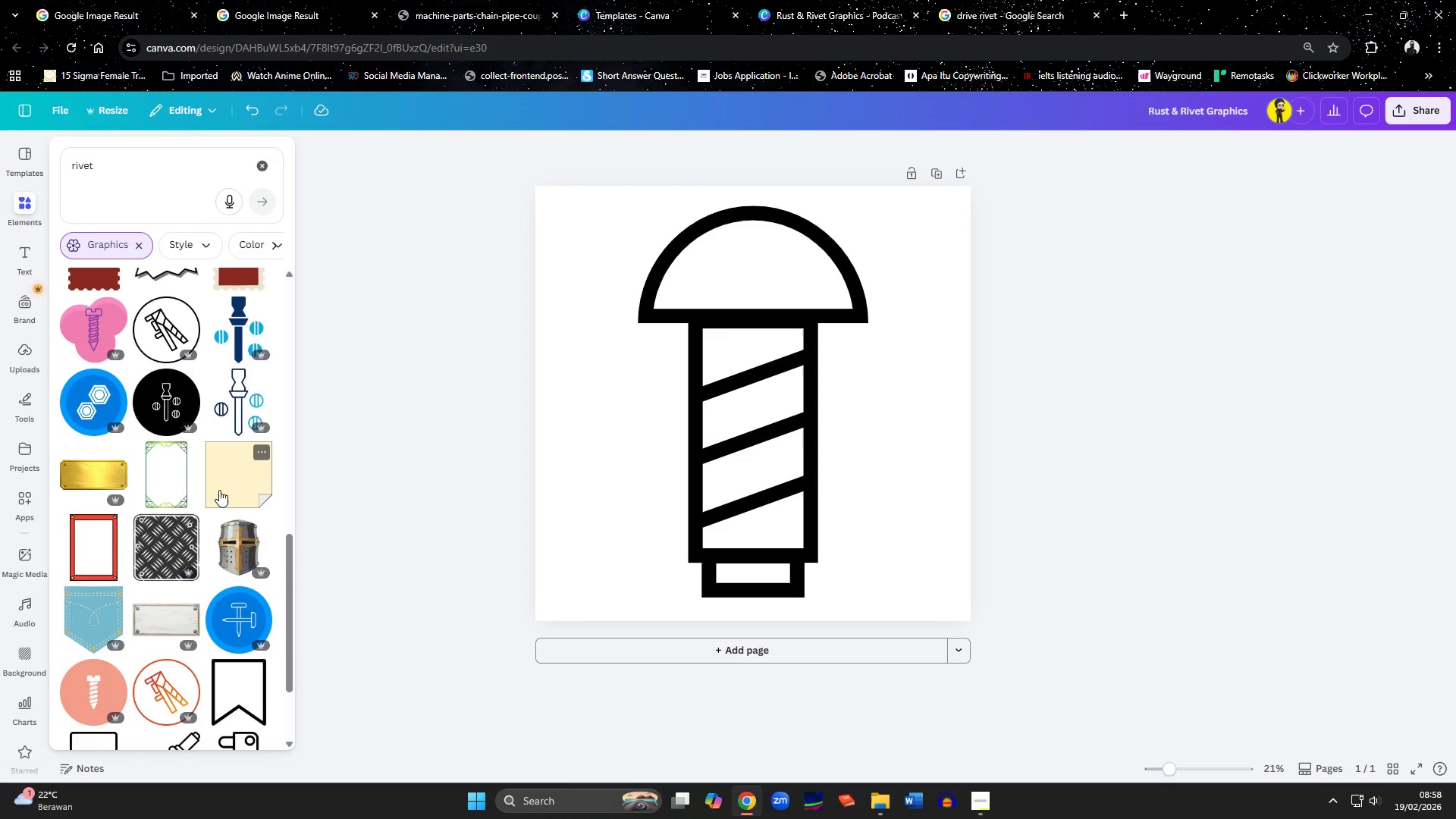 
scroll: coordinate [124, 561], scroll_direction: down, amount: 4.0
 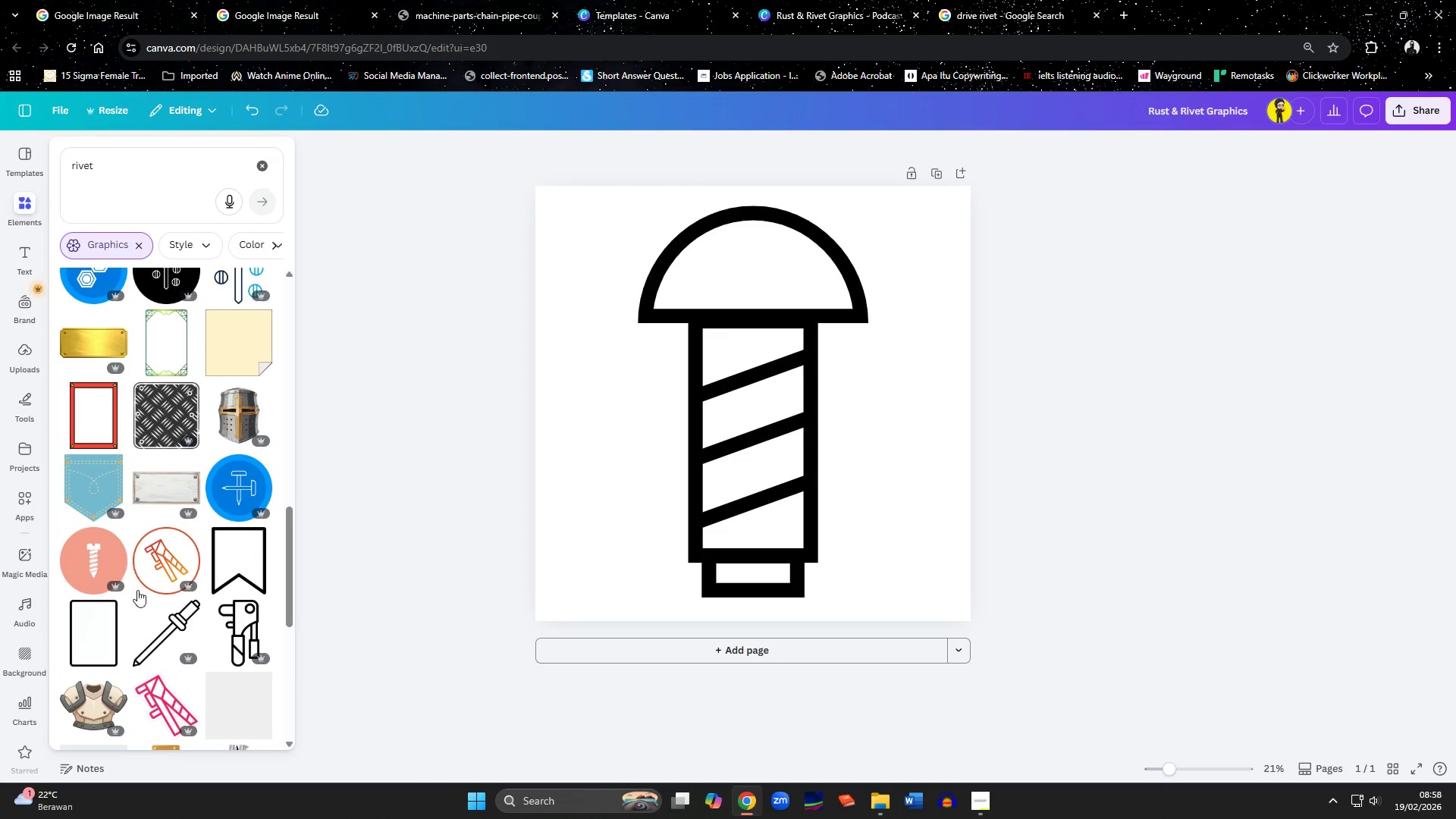 
scroll: coordinate [172, 460], scroll_direction: up, amount: 14.0
 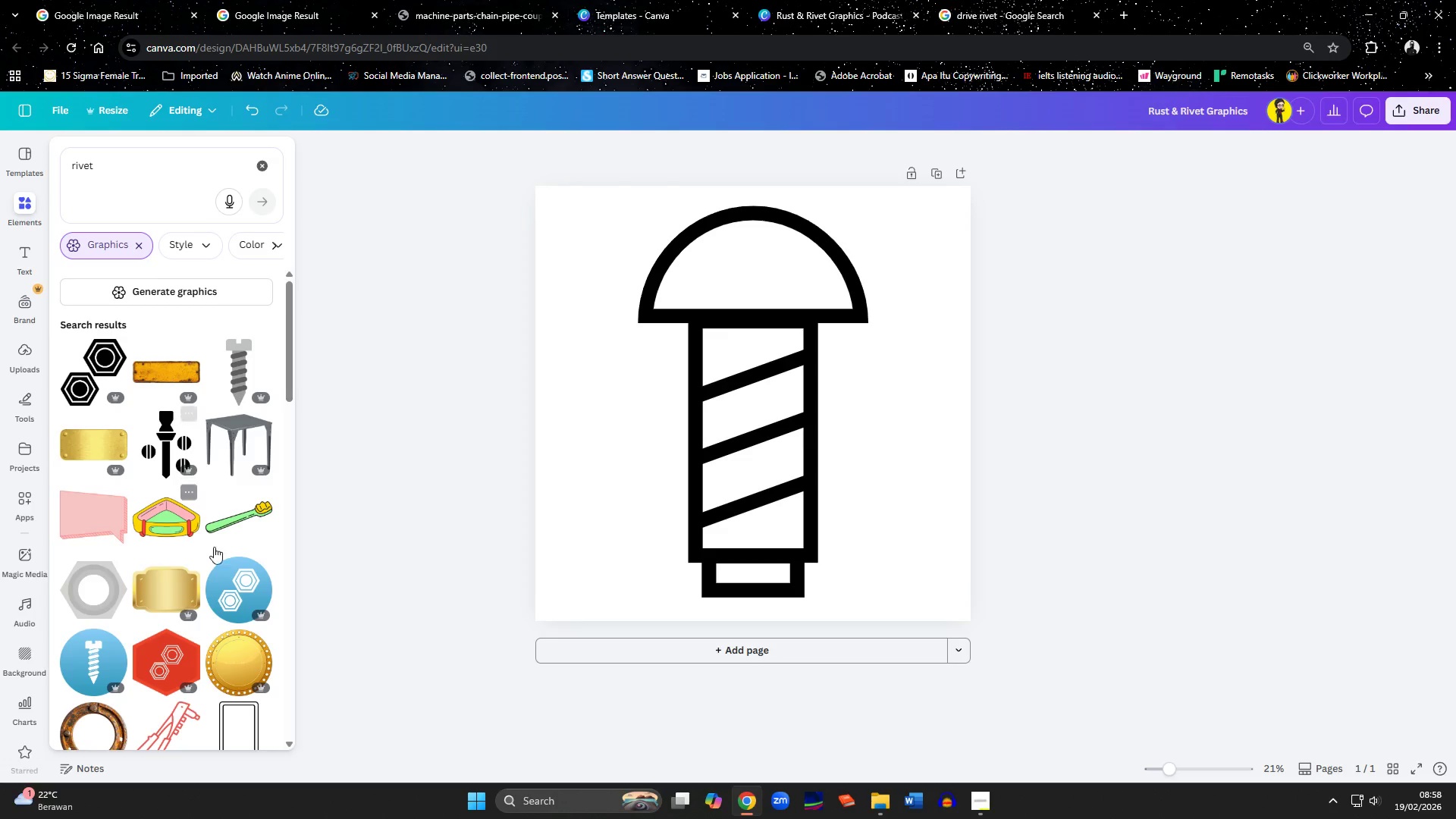 
mouse_move([277, 548])
 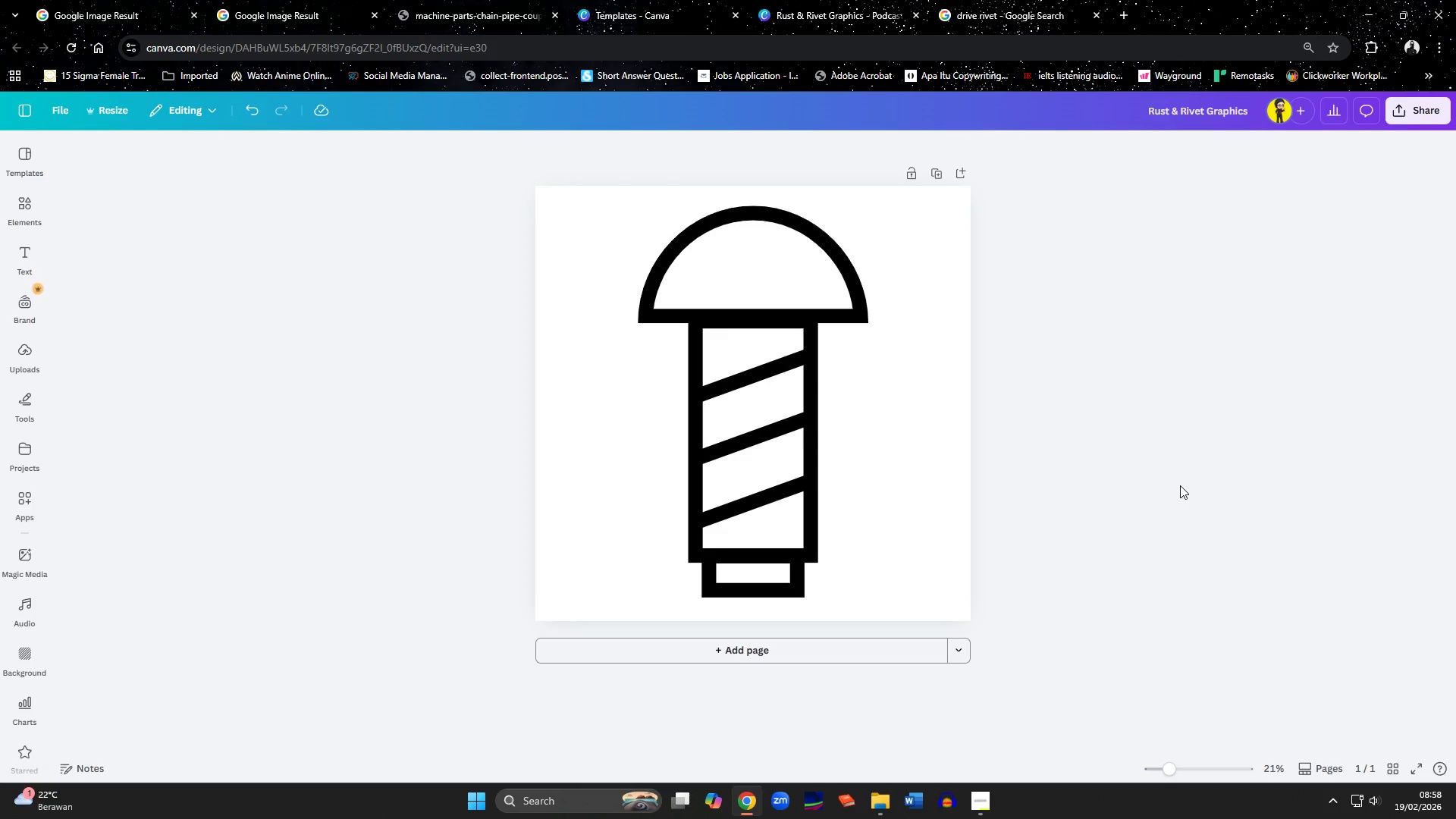 
wait(5.85)
 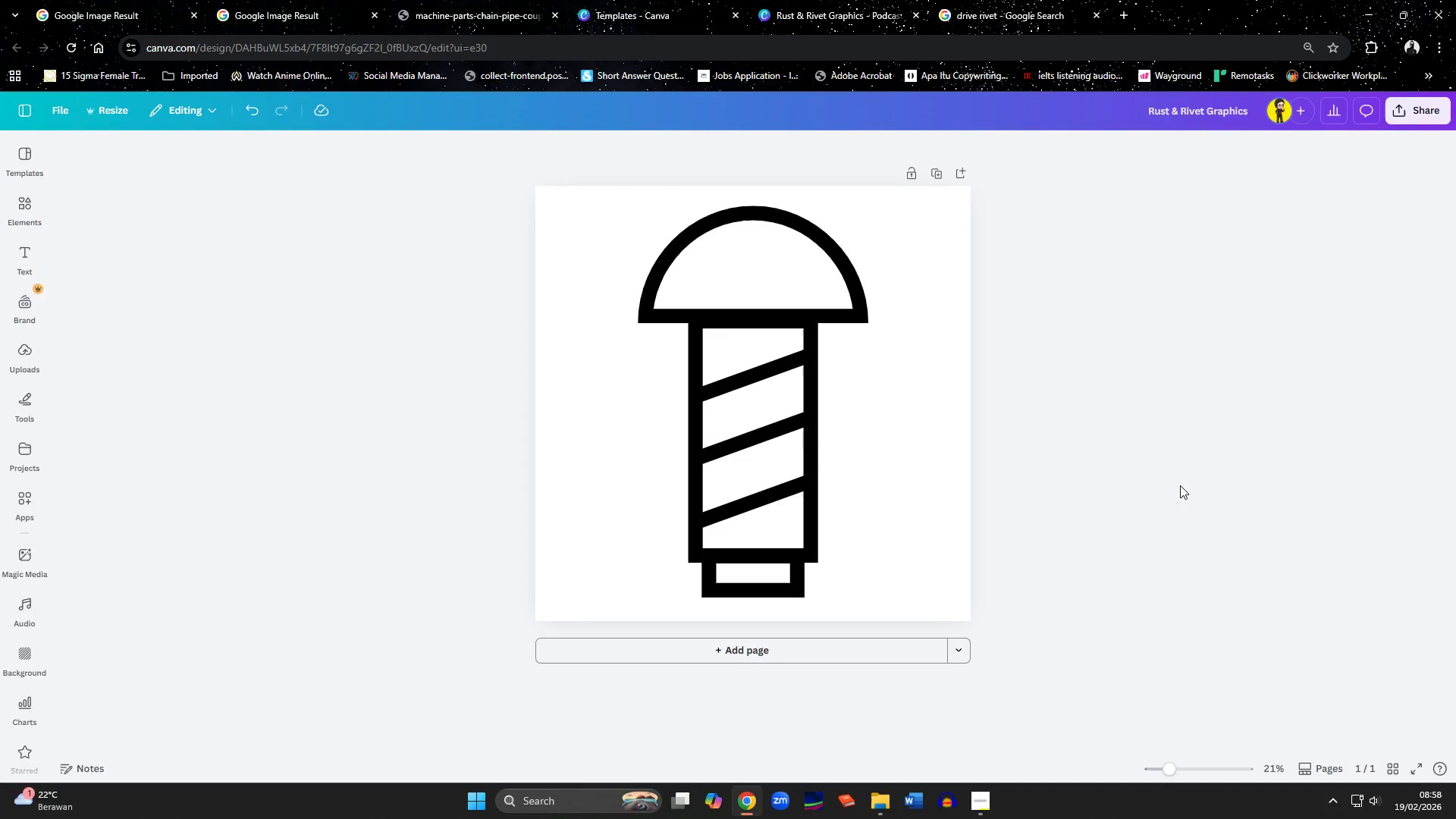 
left_click([801, 581])
 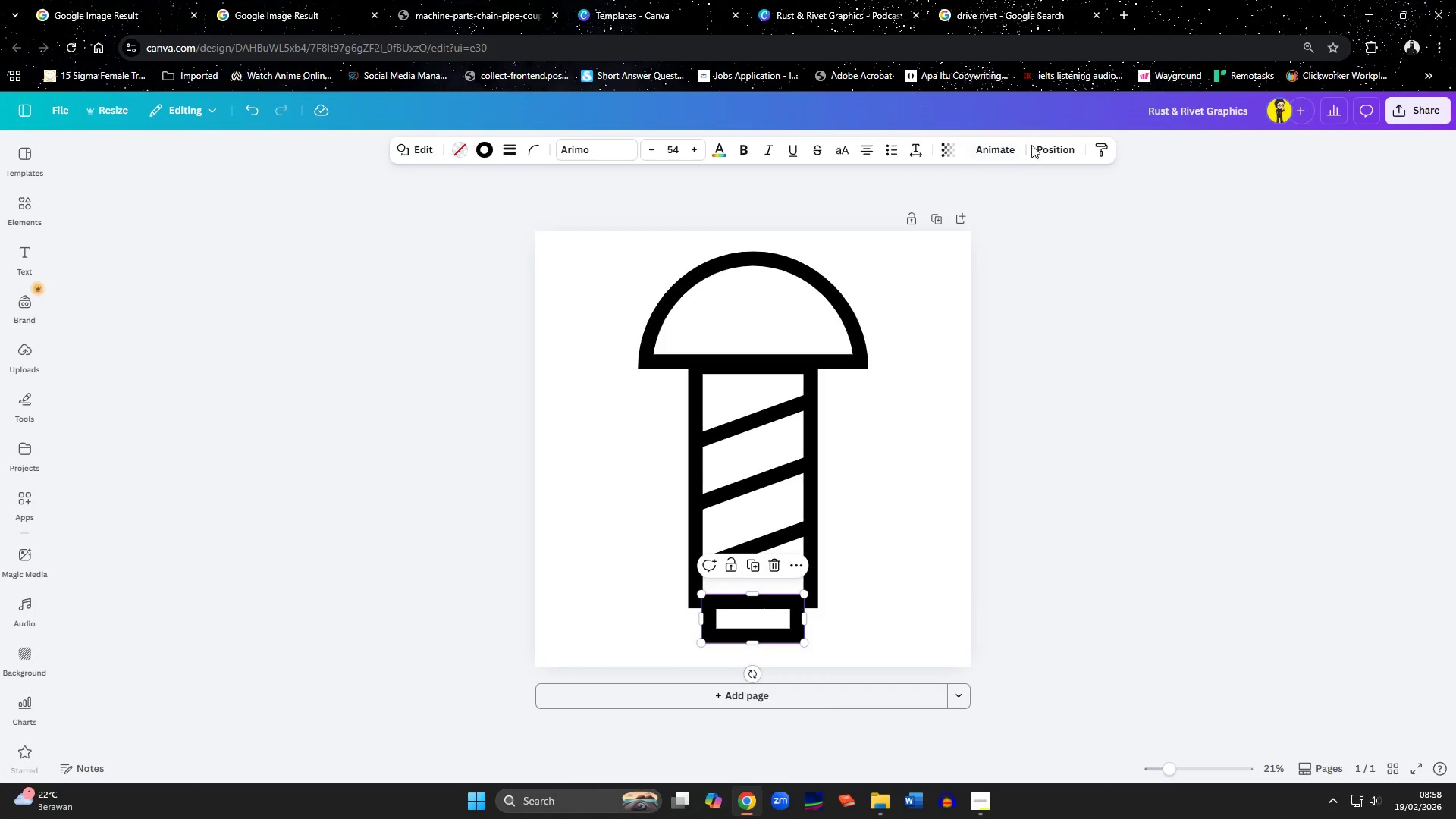 
left_click([1052, 150])
 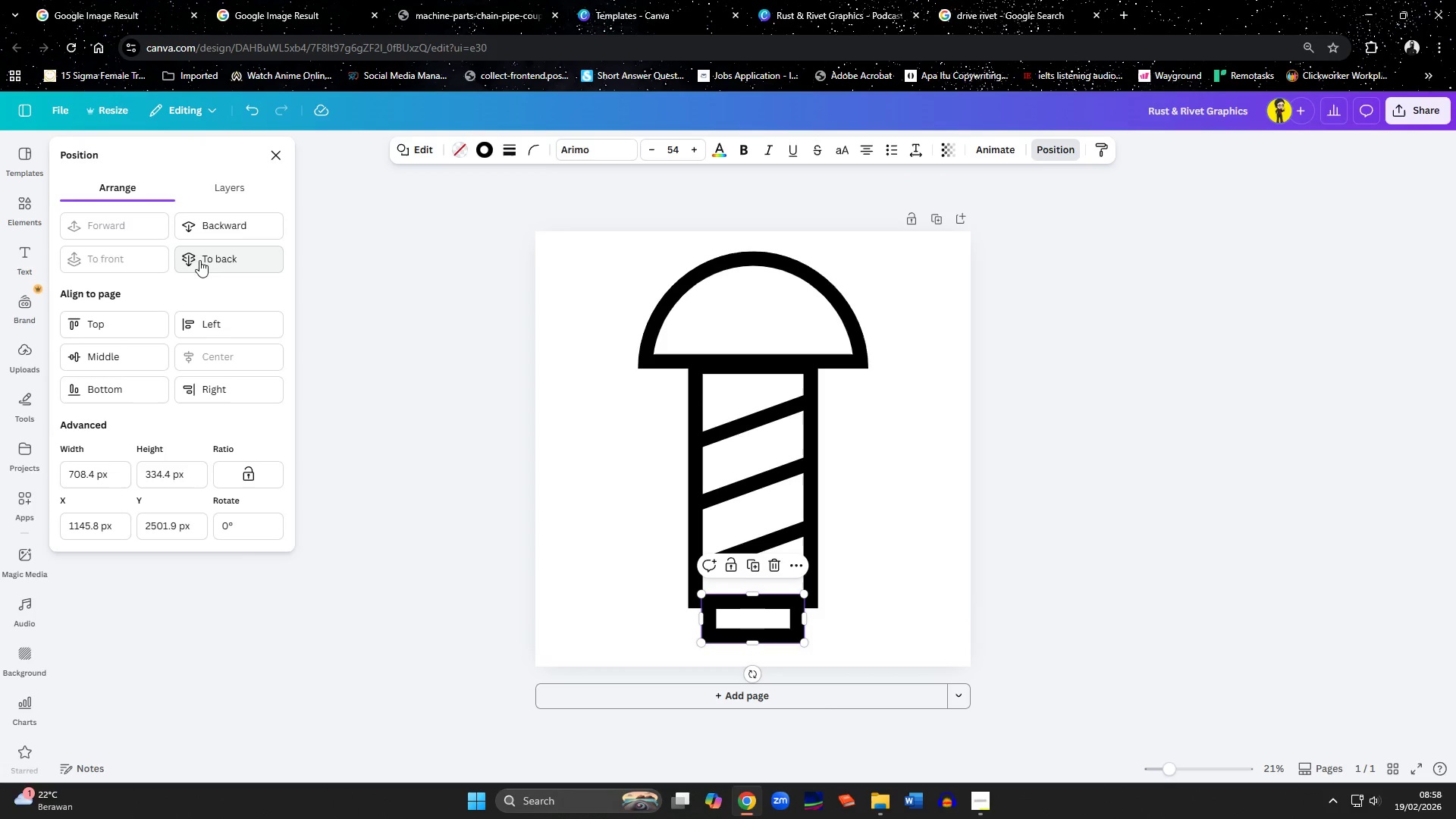 
left_click([206, 262])
 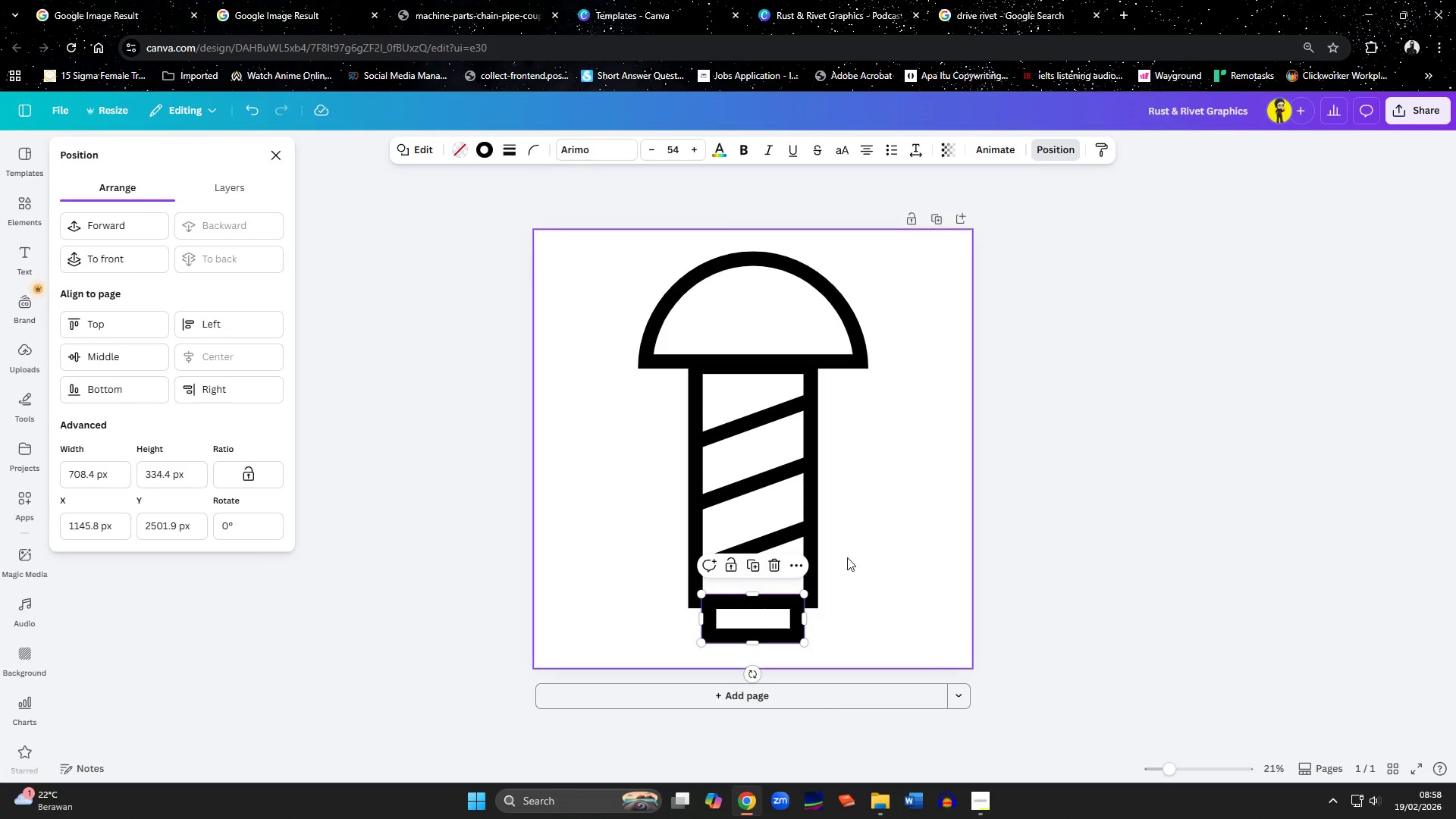 
left_click([868, 552])
 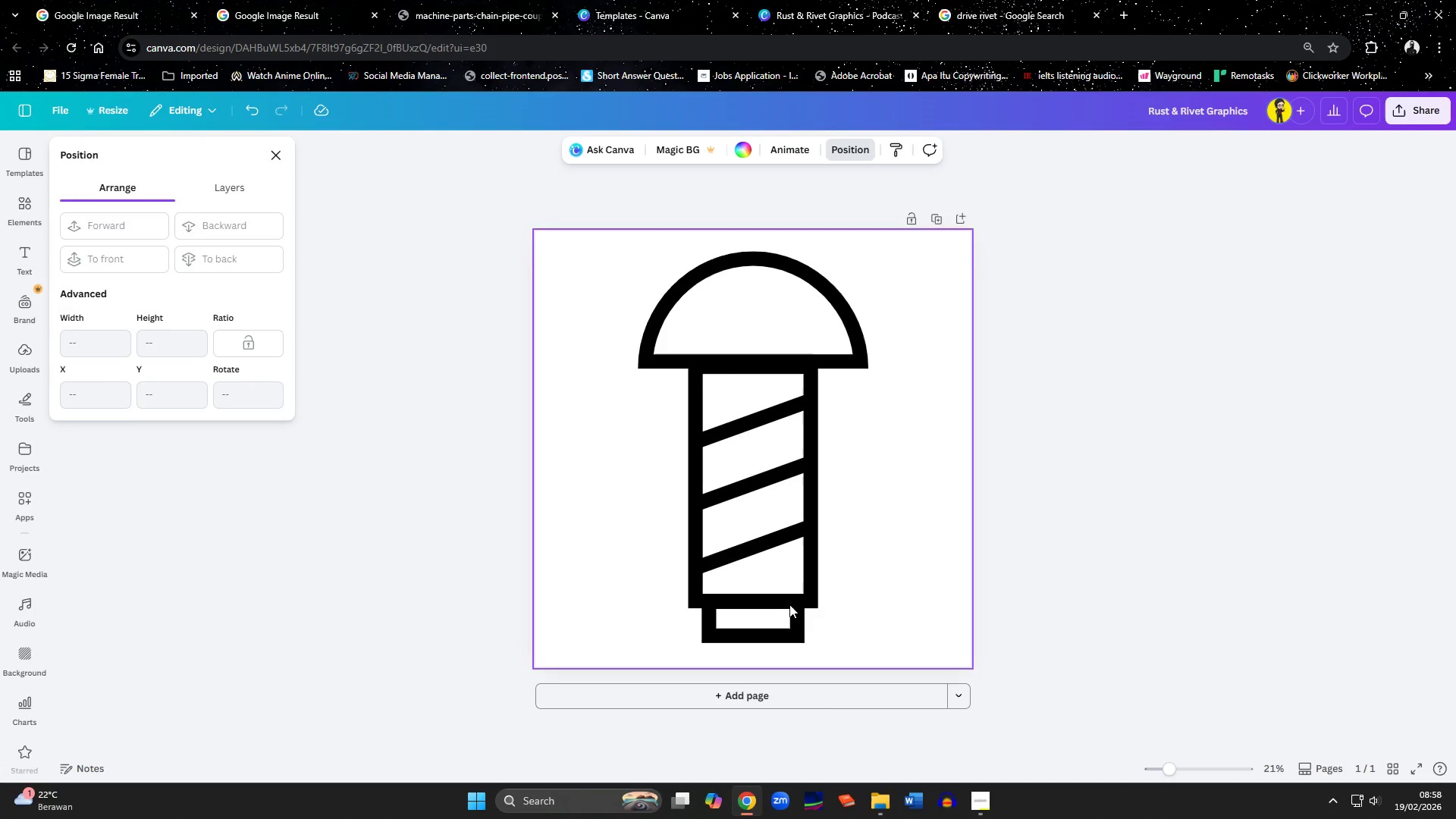 
left_click([787, 606])
 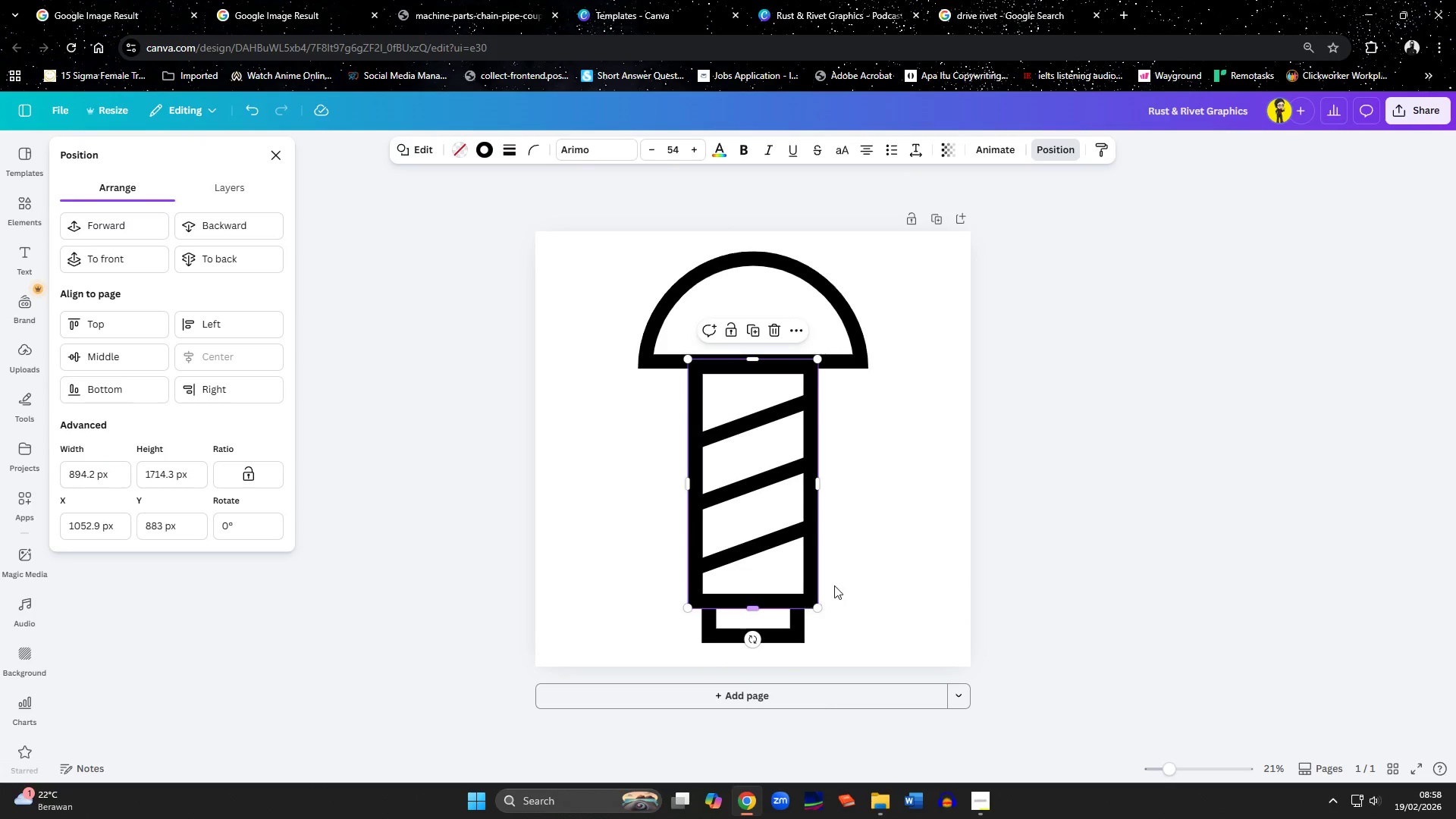 
left_click([868, 557])
 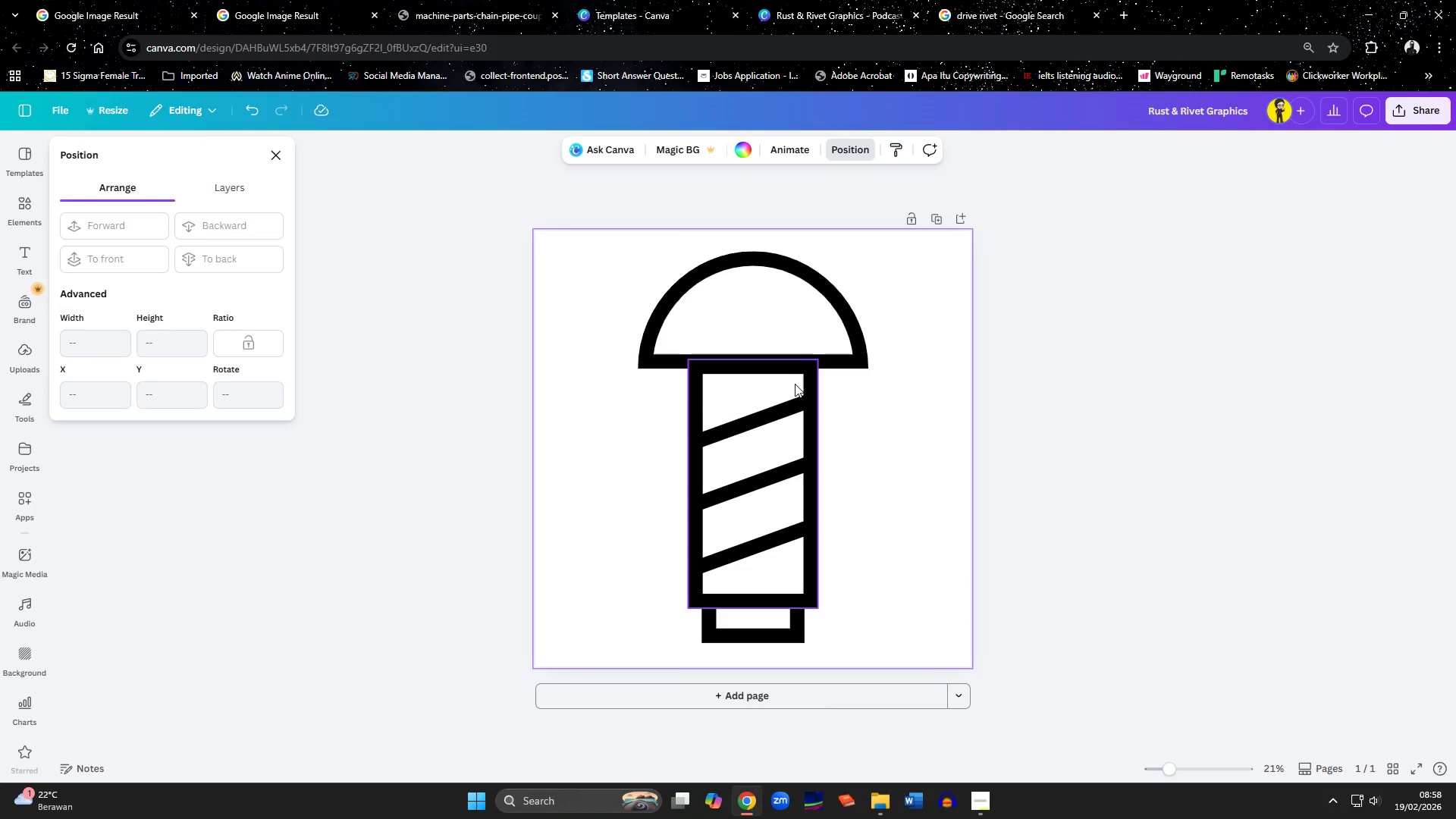 
left_click([805, 381])
 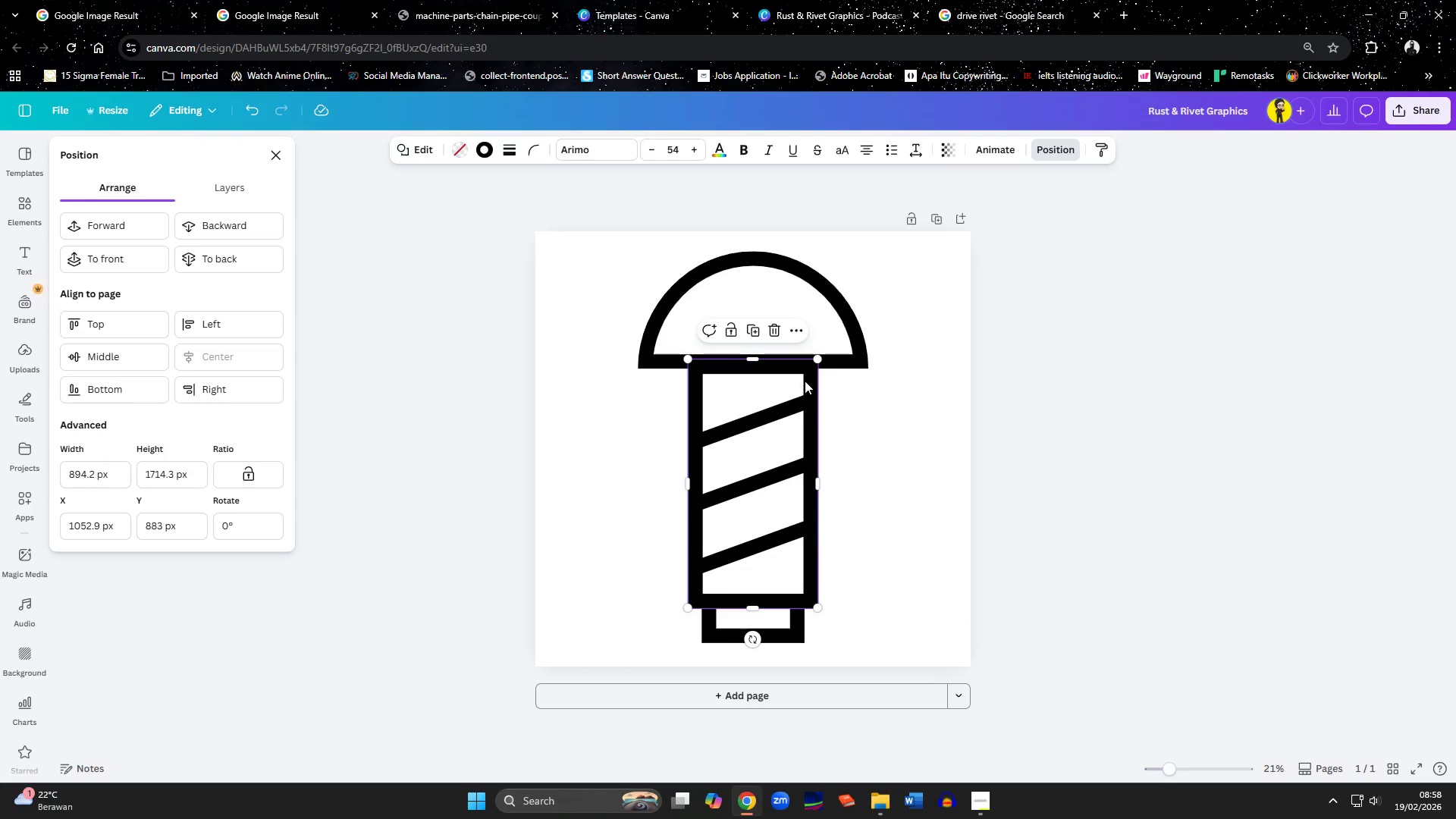 
hold_key(key=ShiftLeft, duration=1.5)
left_click([792, 406])
 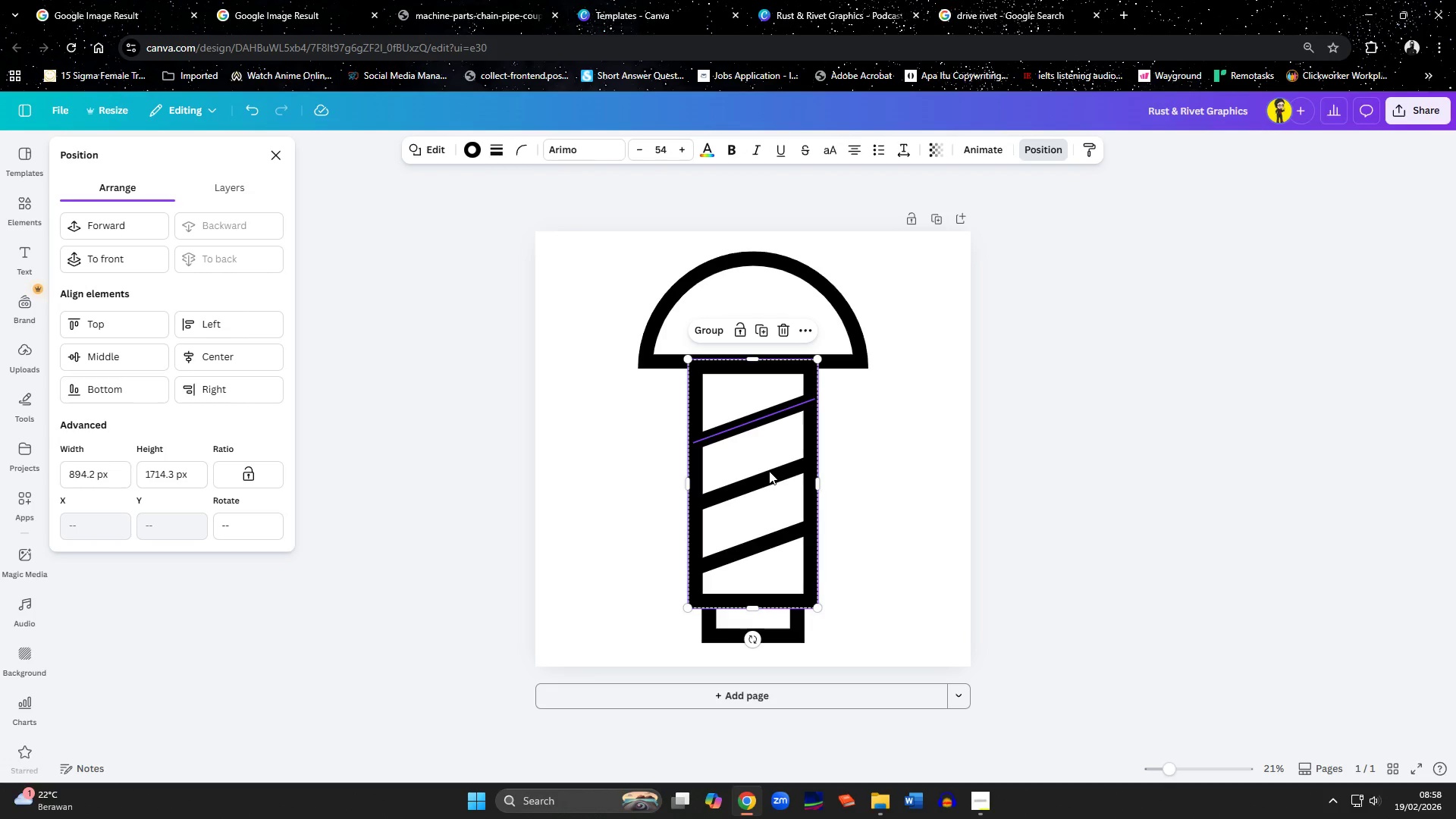 
left_click([769, 474])
 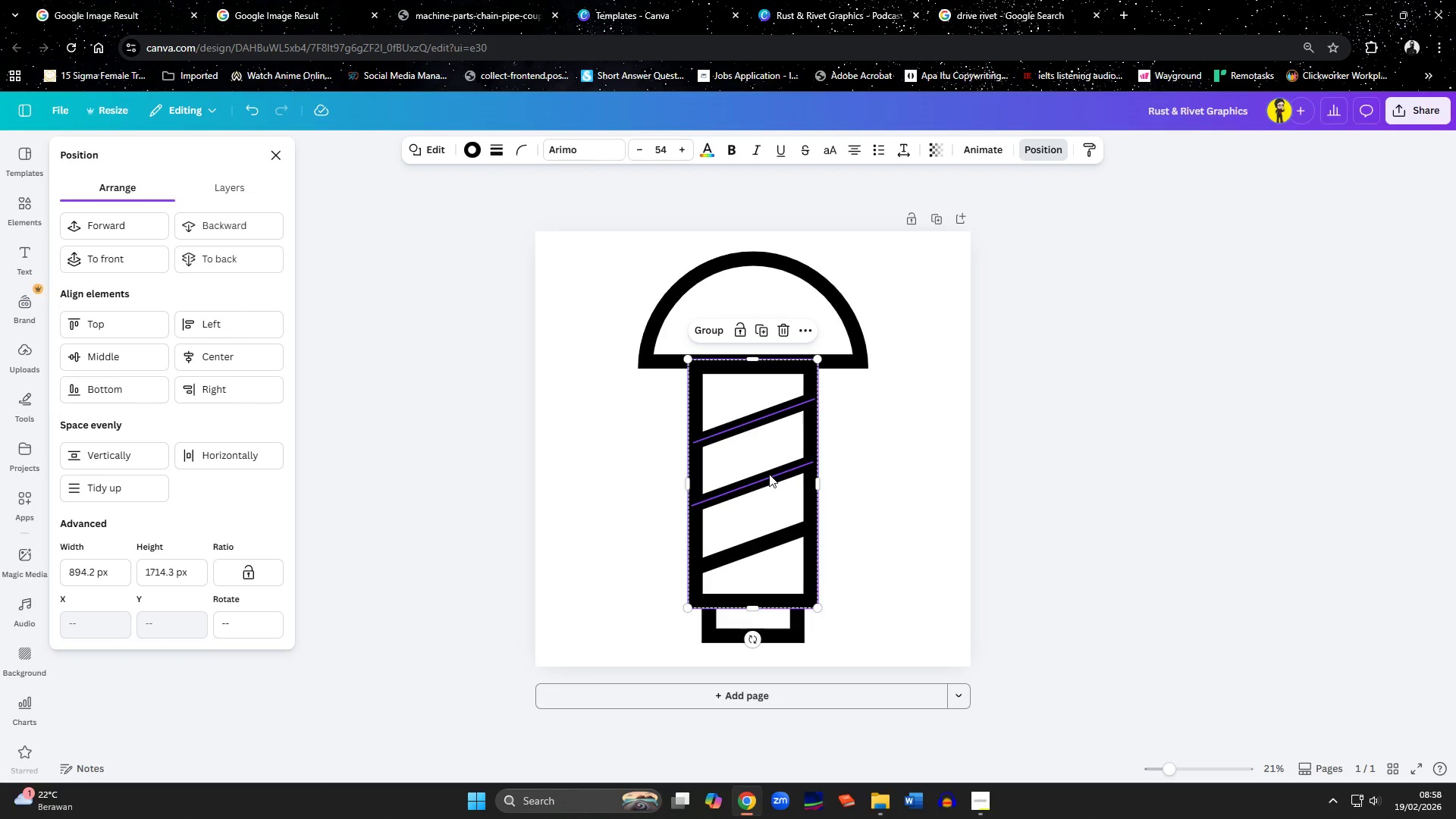 
hold_key(key=ShiftLeft, duration=1.52)
left_click([760, 544])
 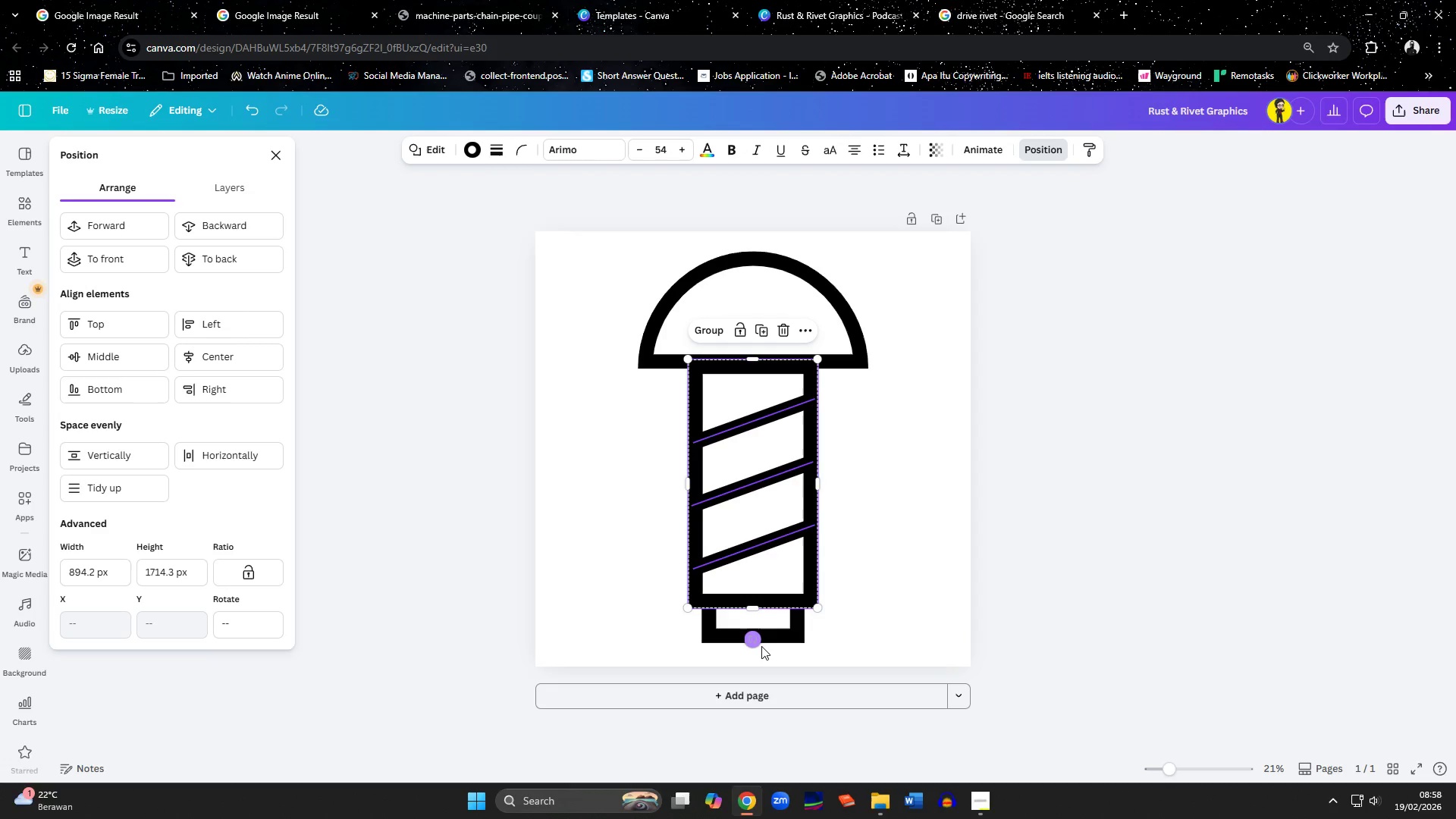 
hold_key(key=ShiftLeft, duration=0.97)
left_click([769, 635])
 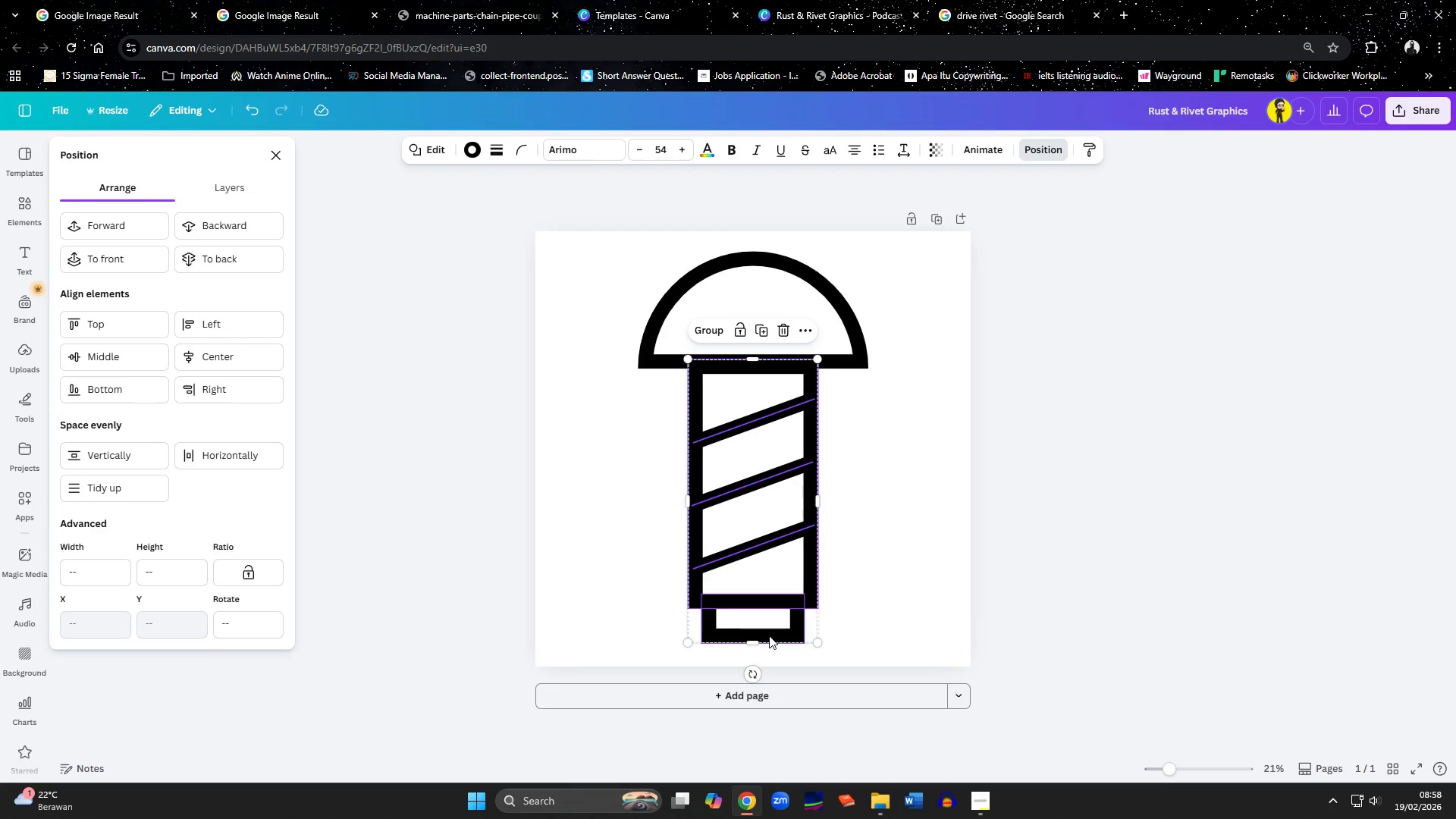 
key(ArrowUp)
 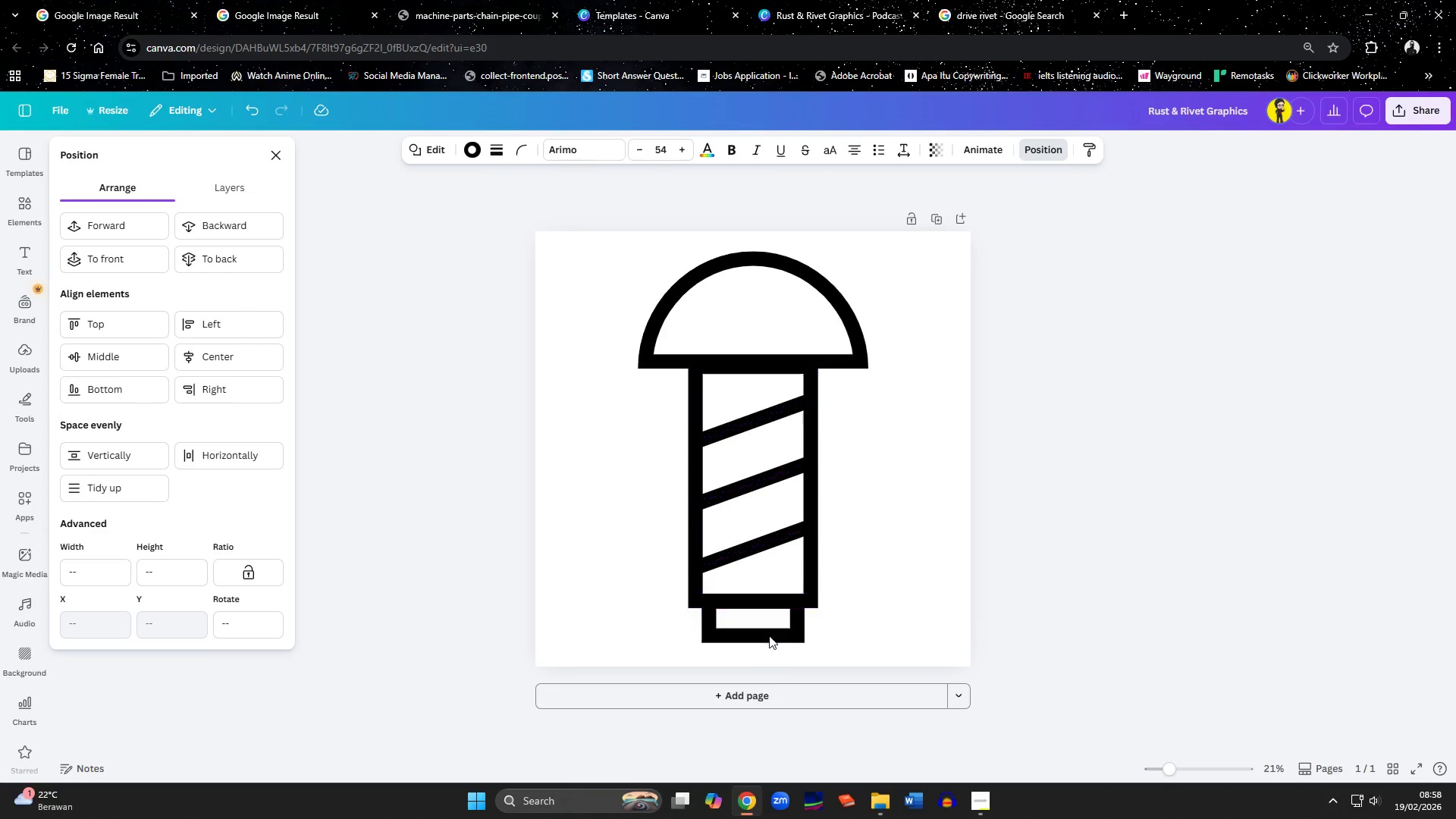 
key(ArrowUp)
 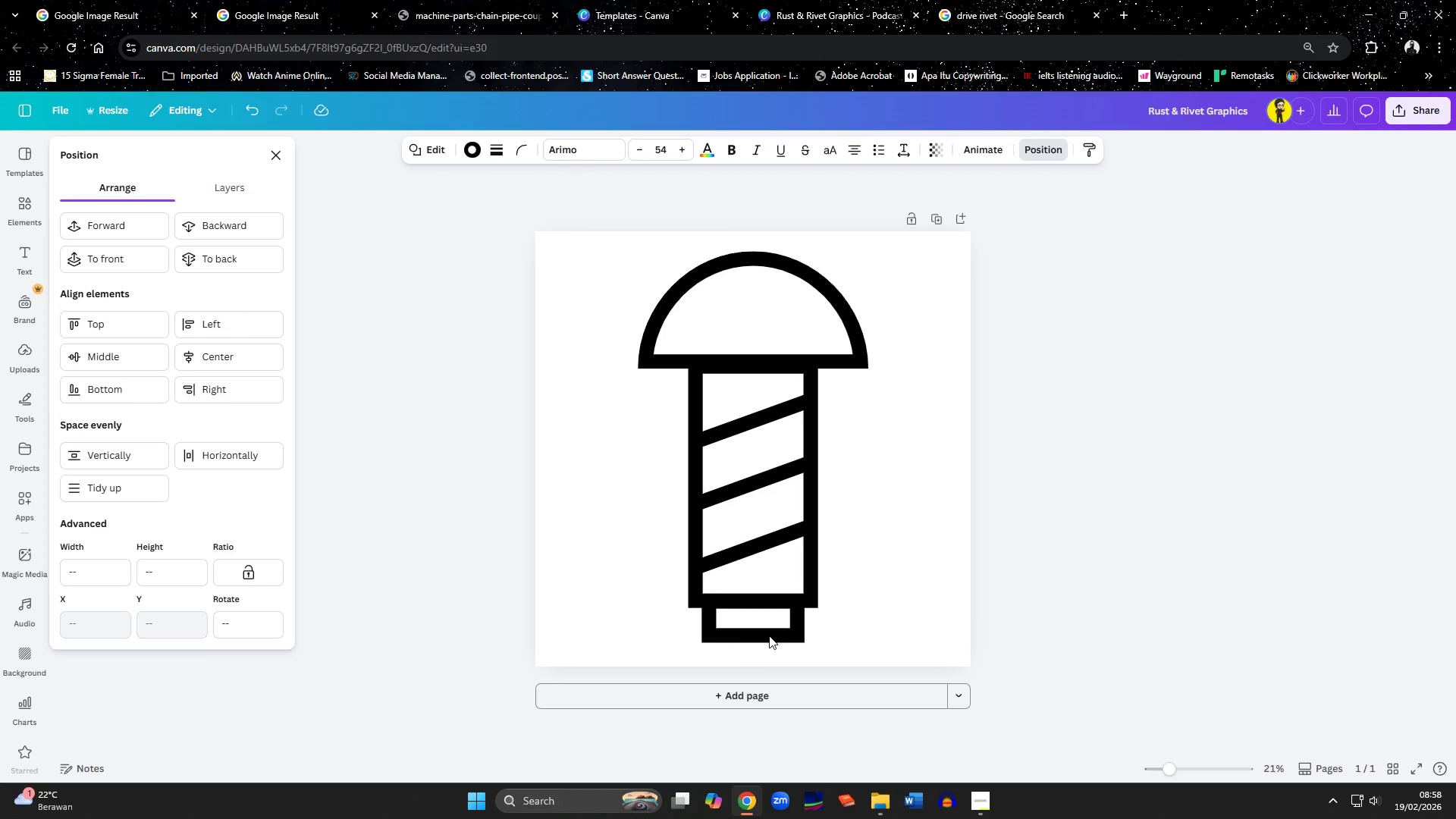 
key(ArrowUp)
 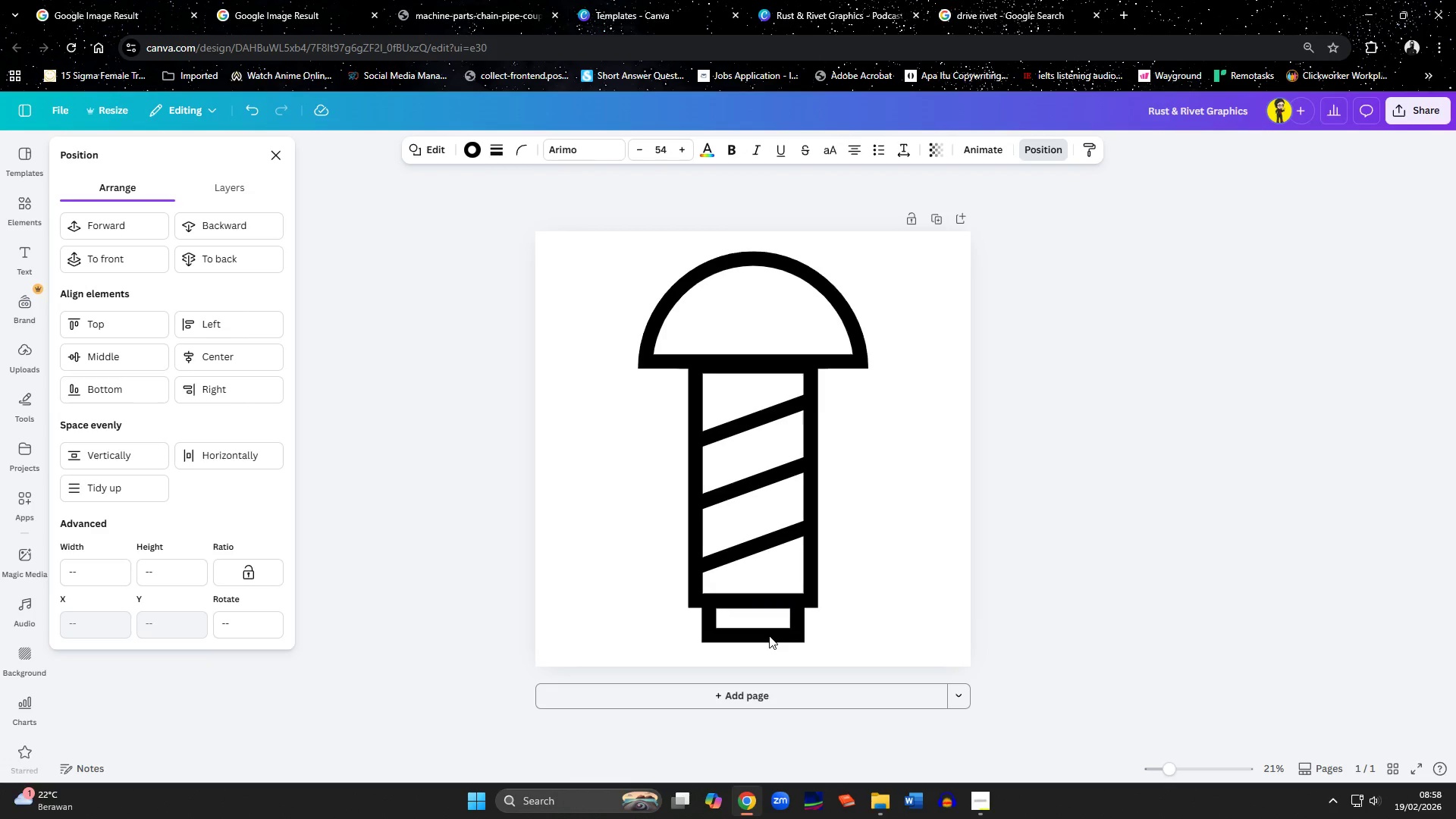 
key(ArrowUp)
 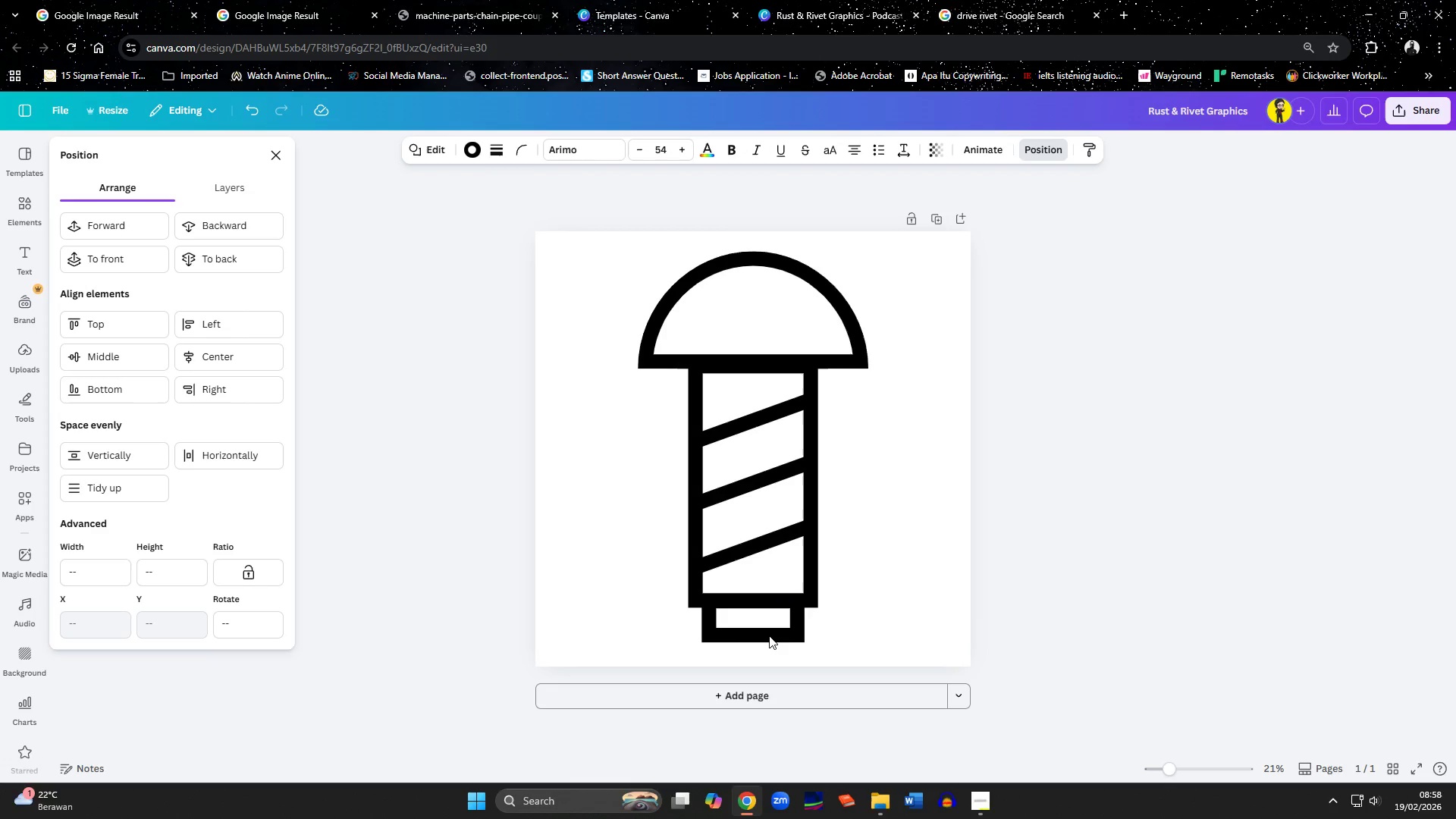 
key(ArrowUp)
 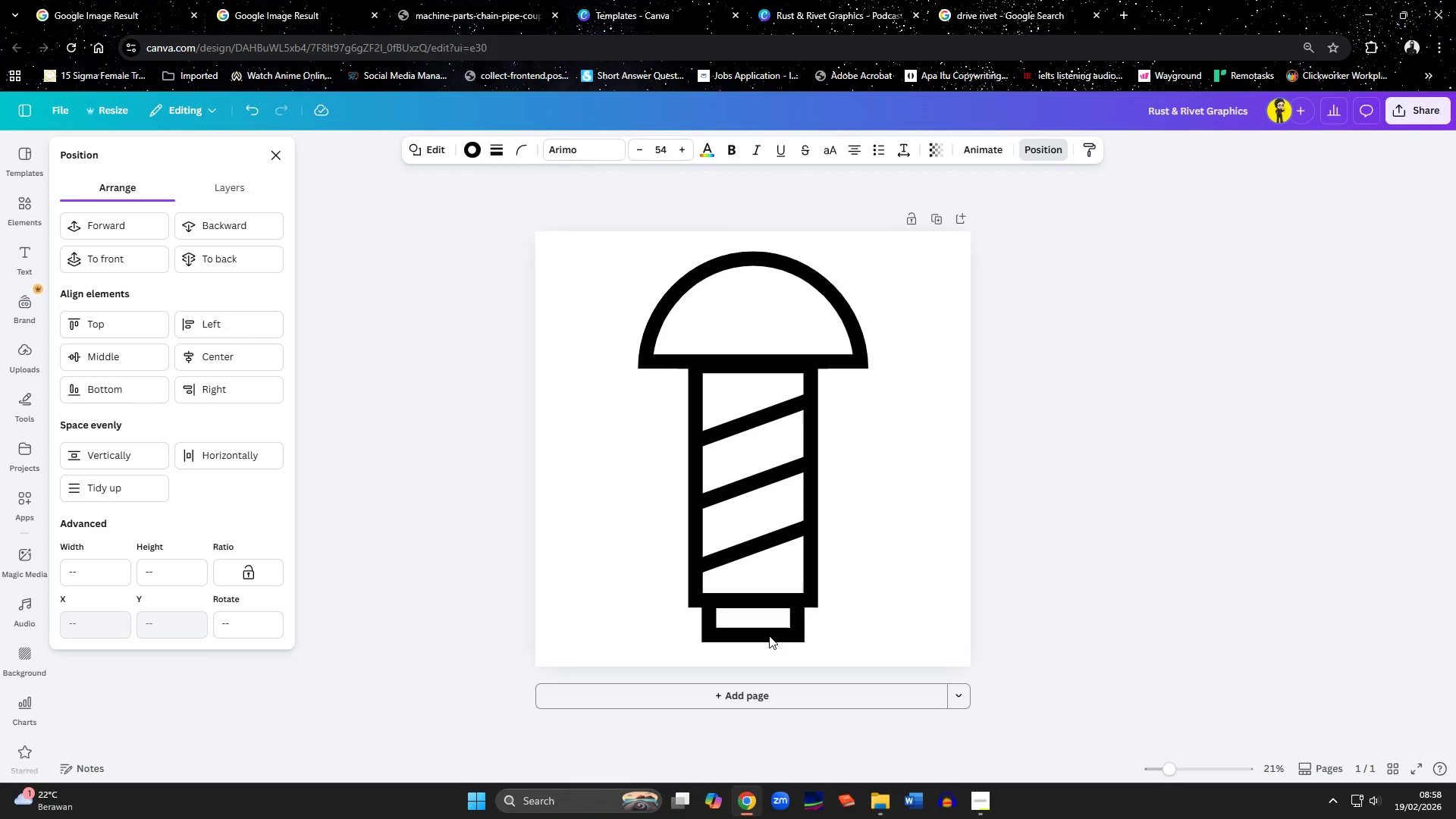 
key(ArrowUp)
 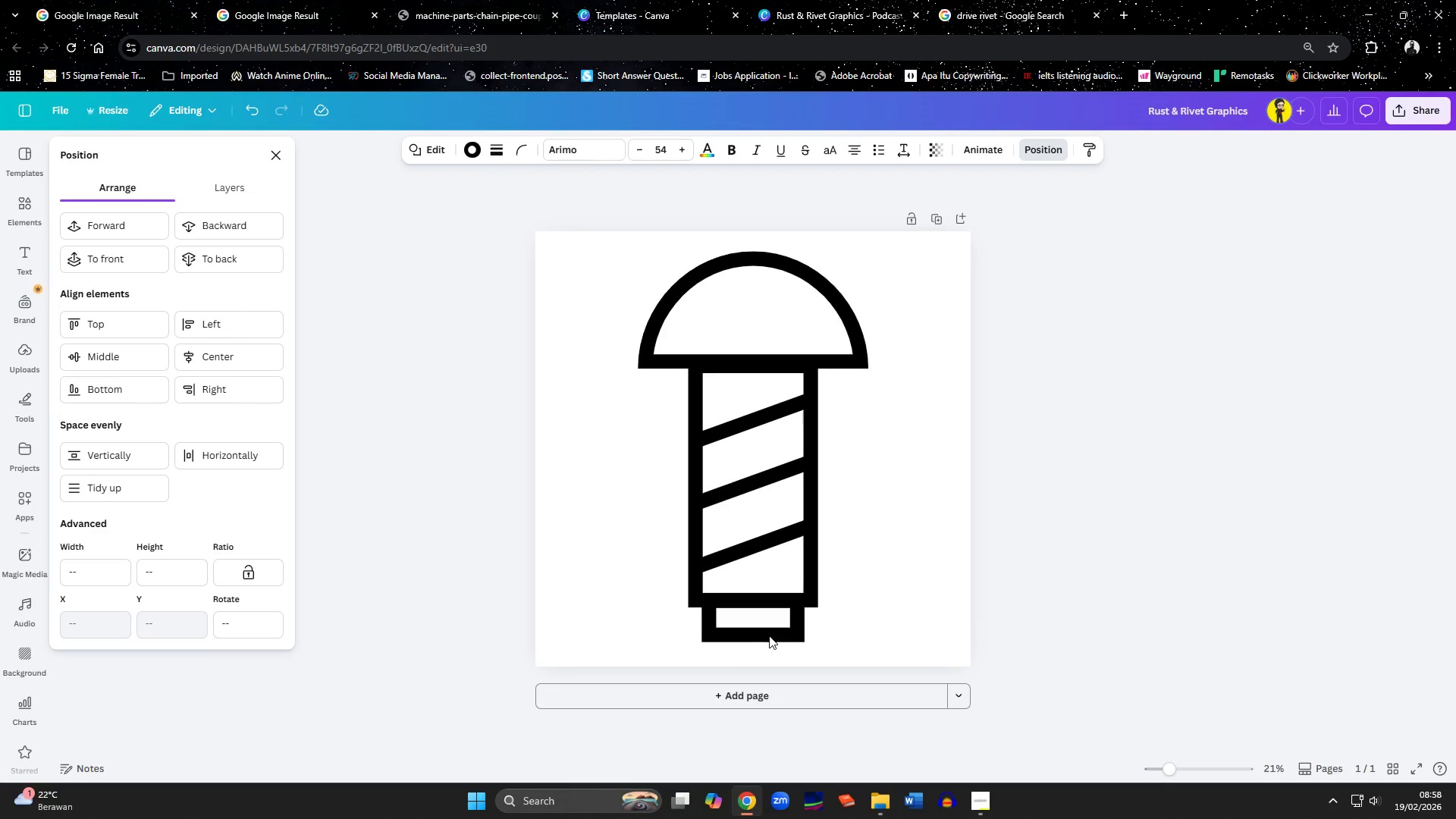 
key(ArrowUp)
 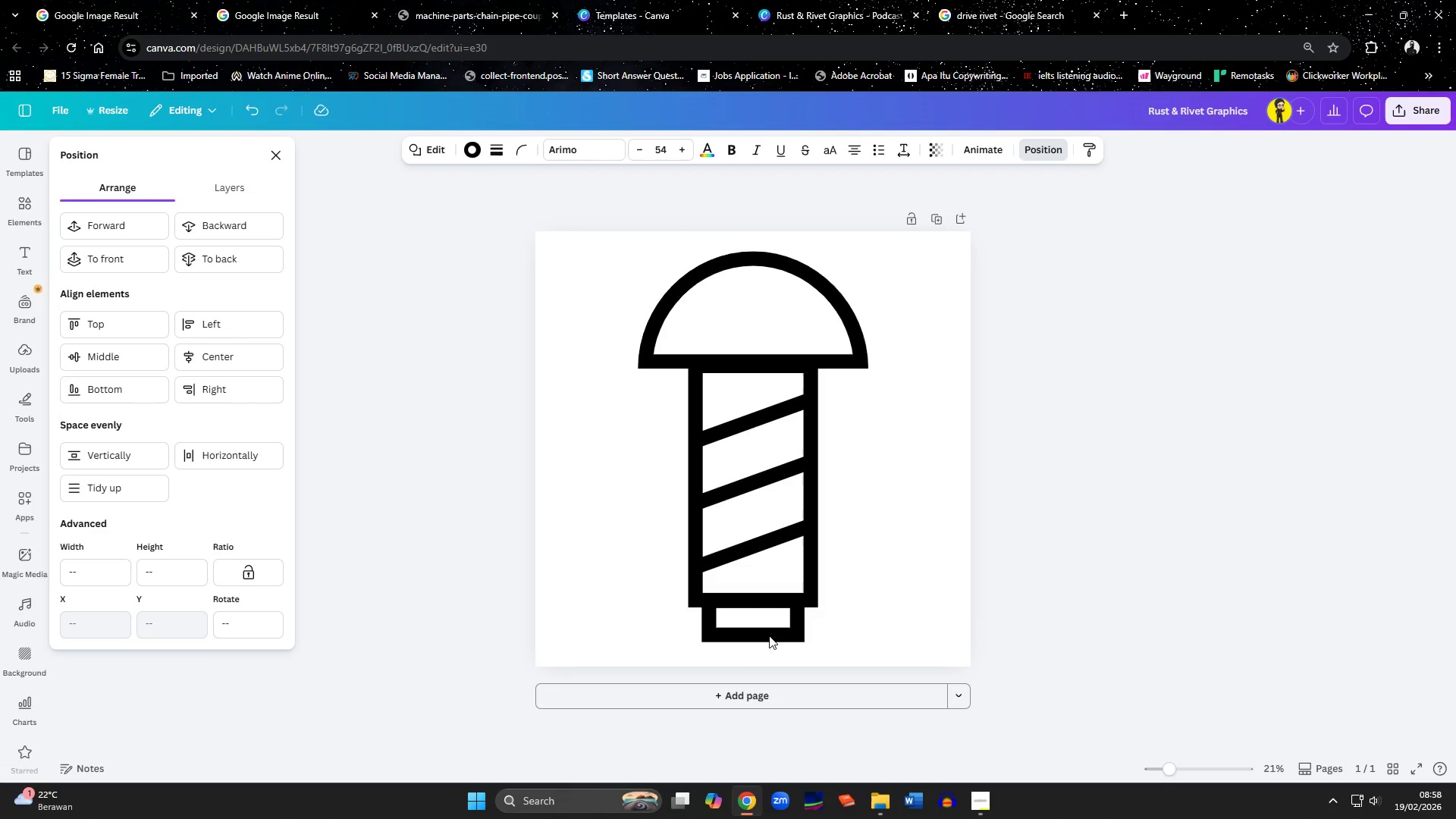 
key(ArrowUp)
 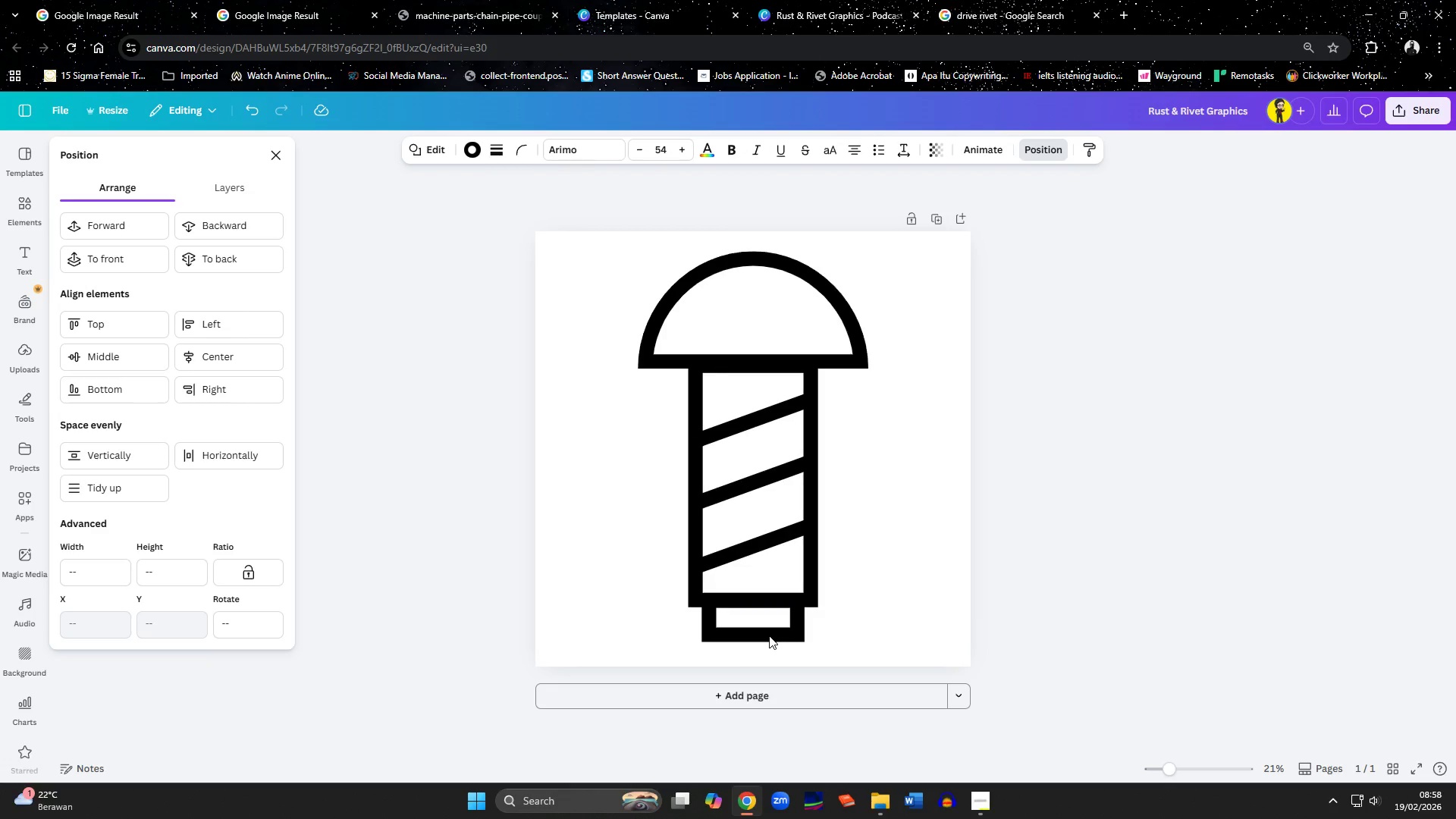 
key(ArrowUp)
 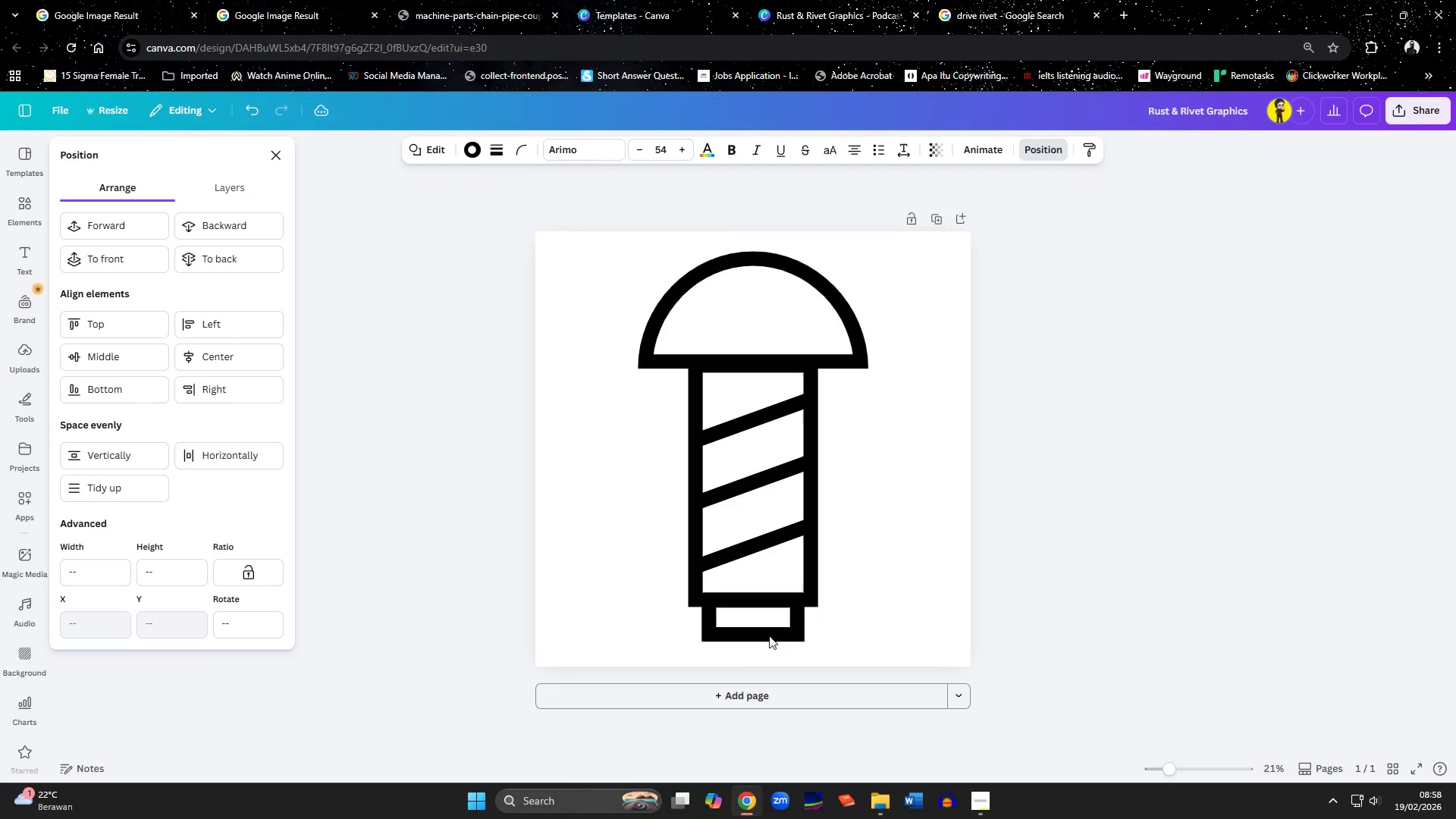 
key(ArrowUp)
 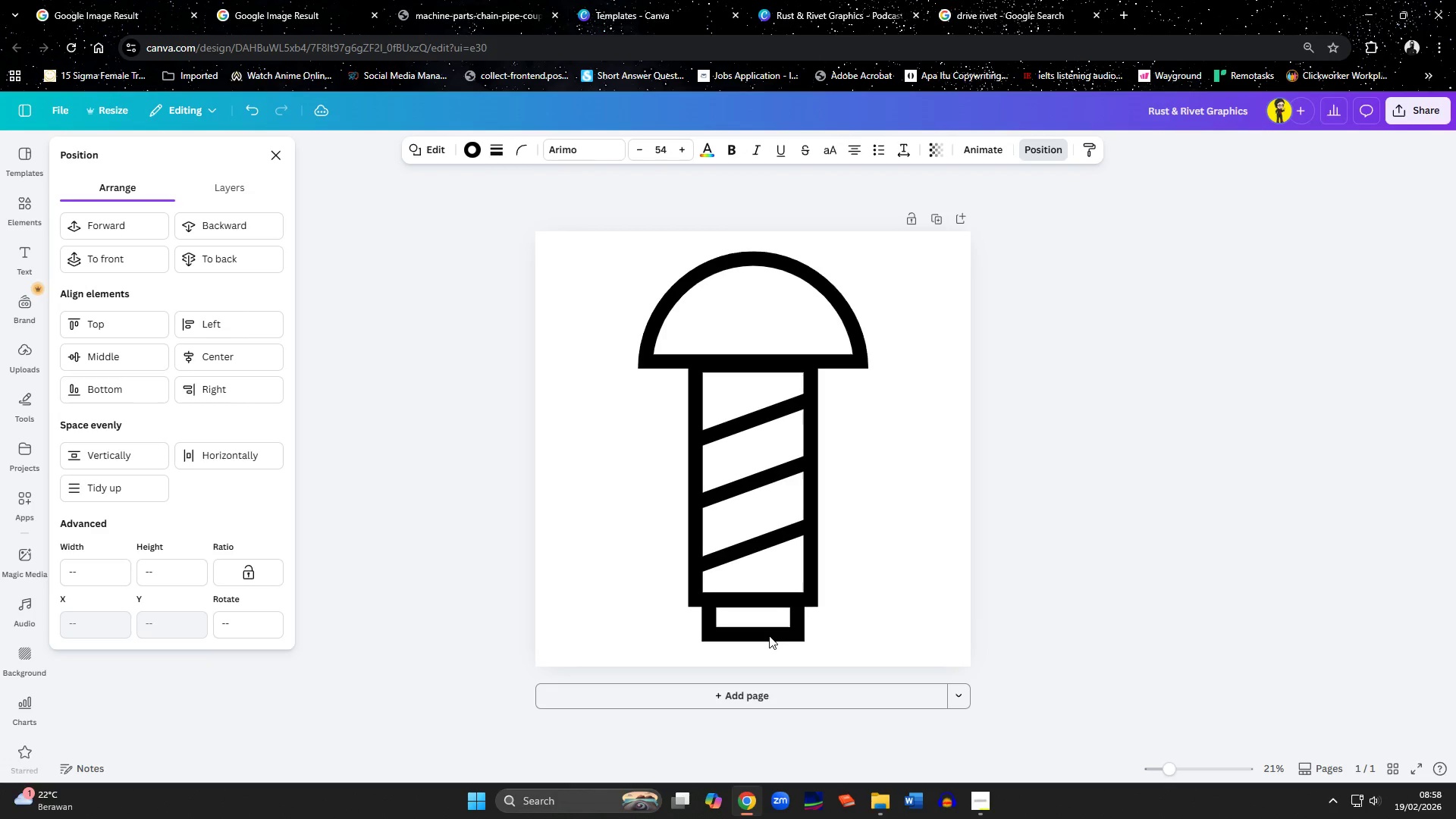 
key(ArrowUp)
 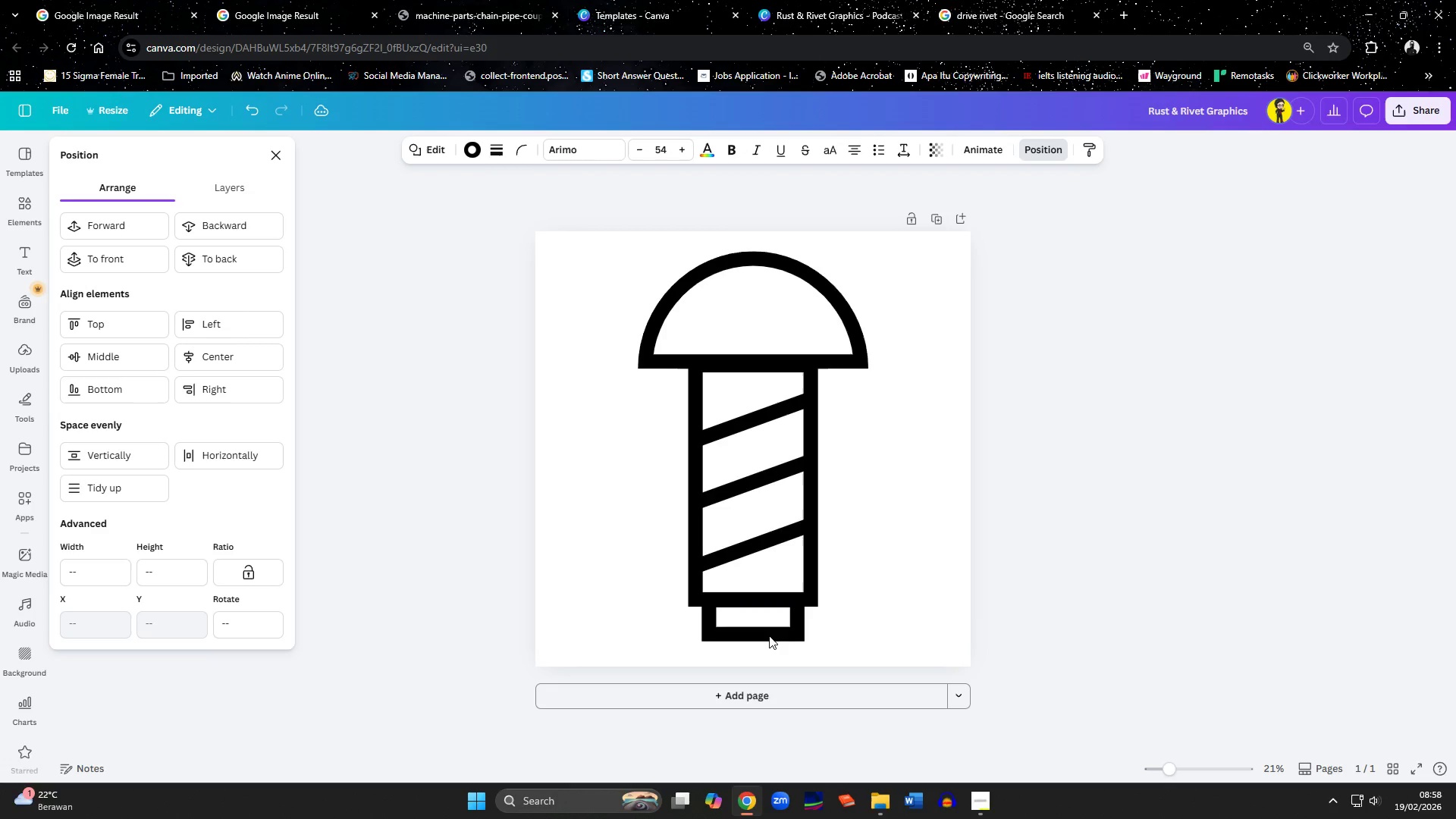 
key(ArrowUp)
 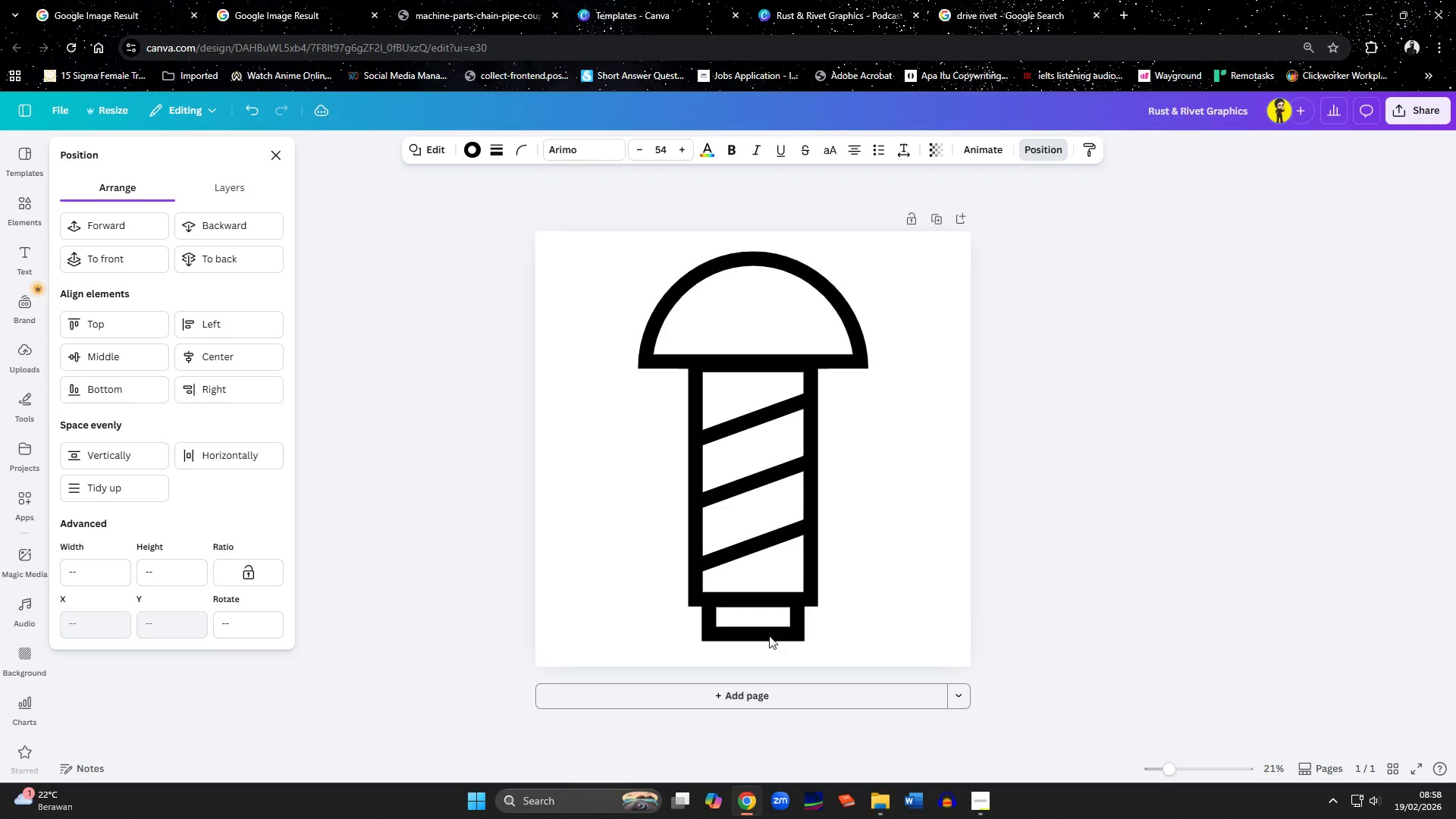 
key(ArrowUp)
 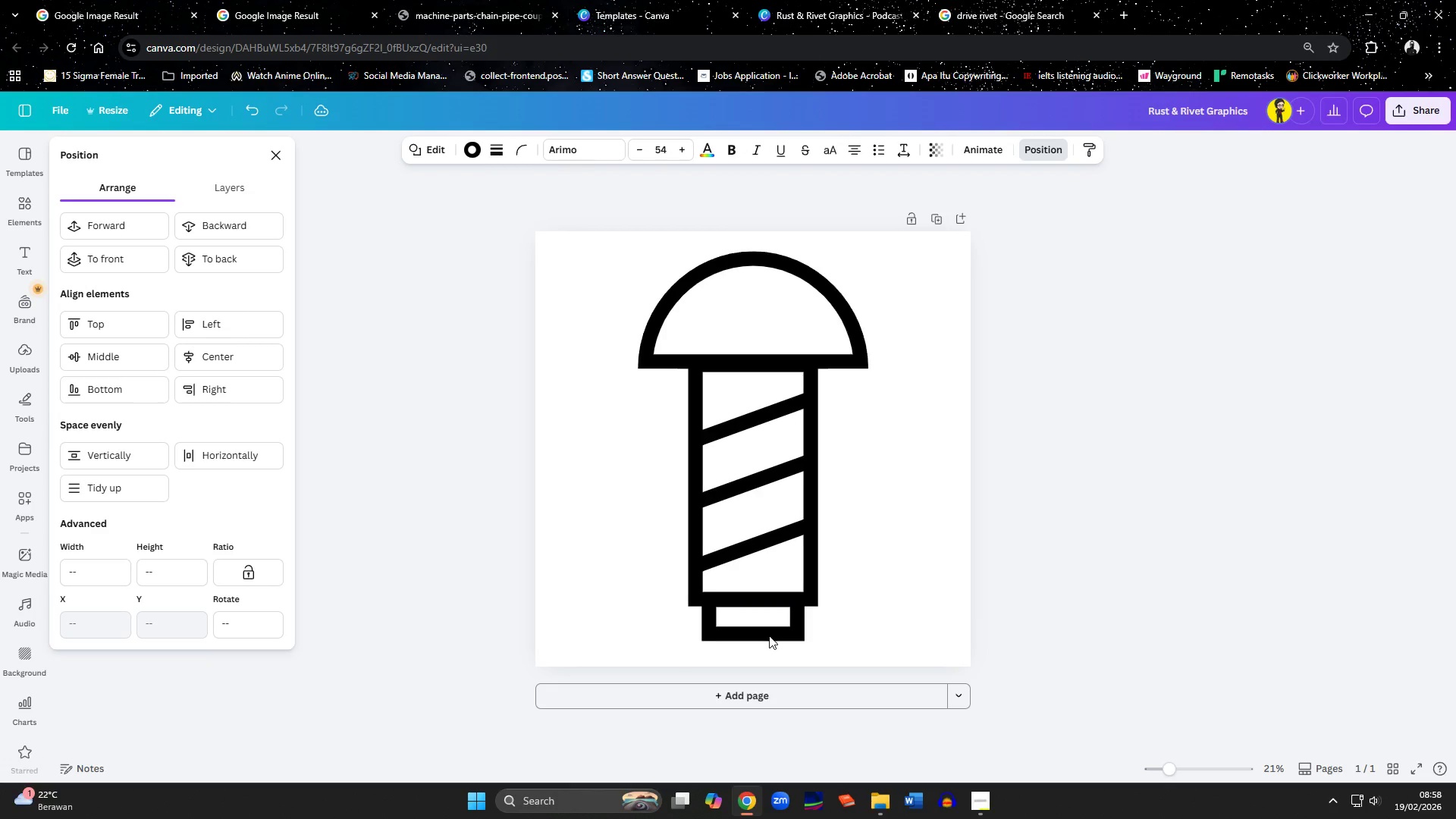 
key(ArrowUp)
 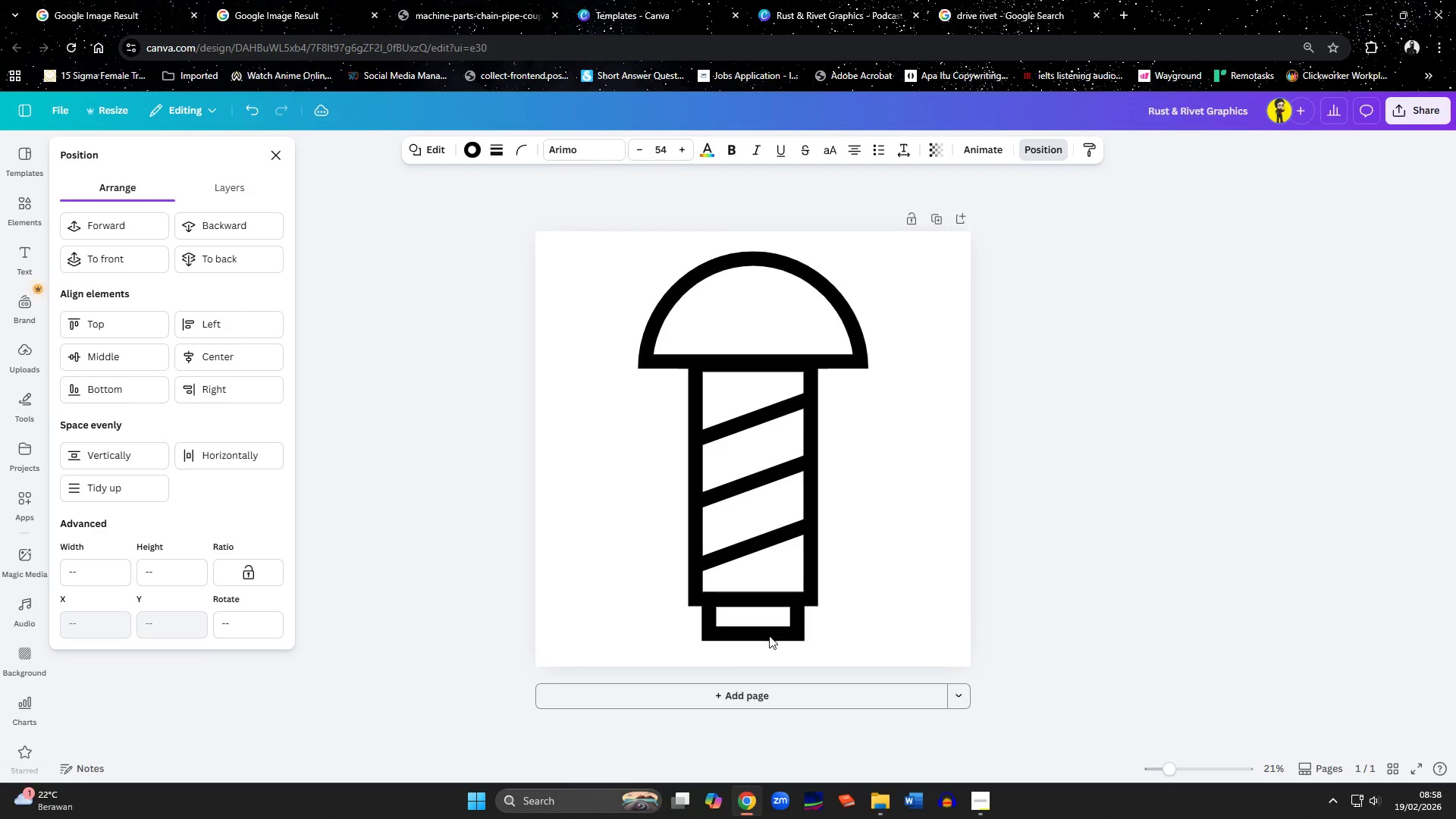 
key(ArrowUp)
 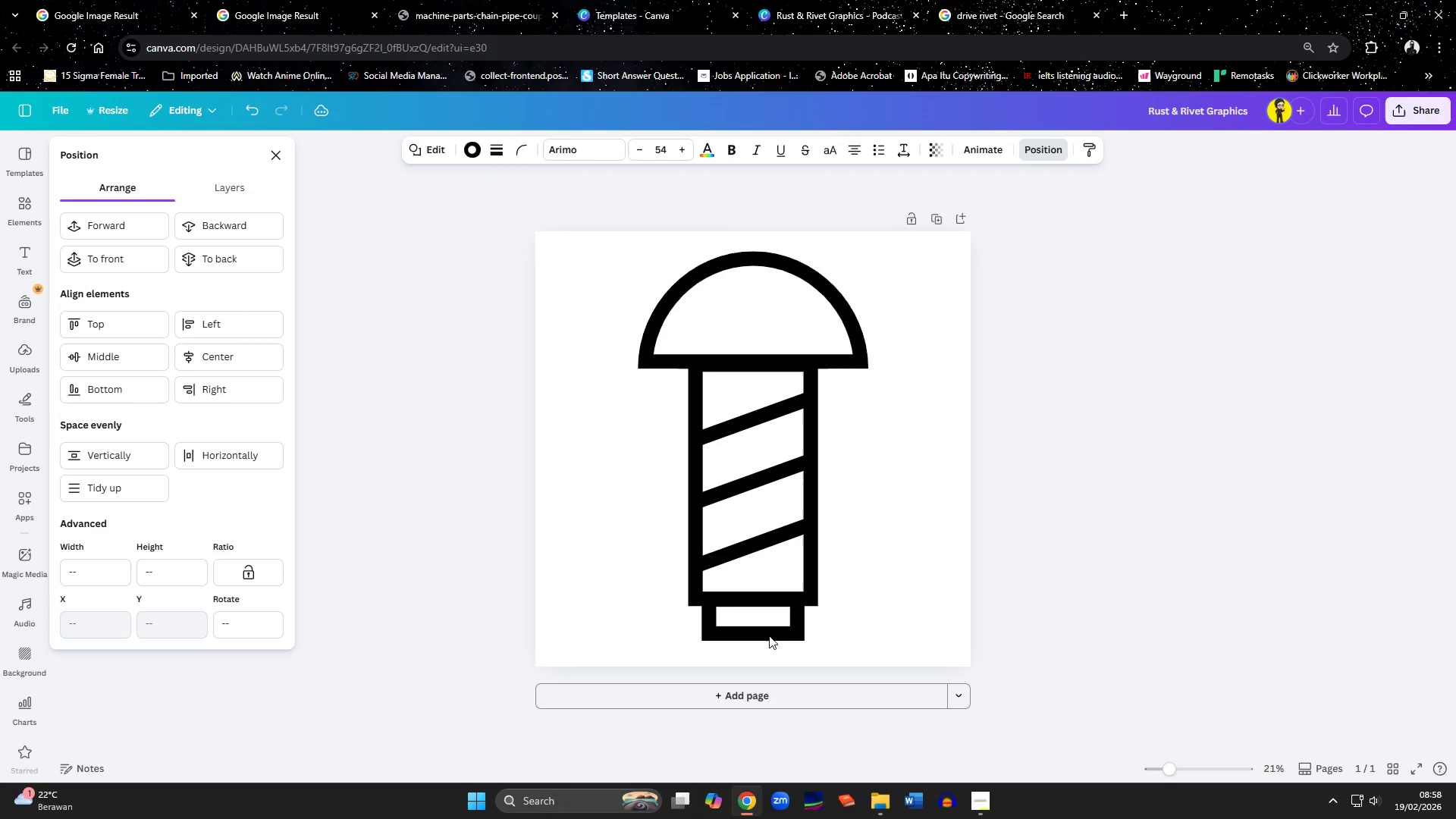 
key(ArrowUp)
 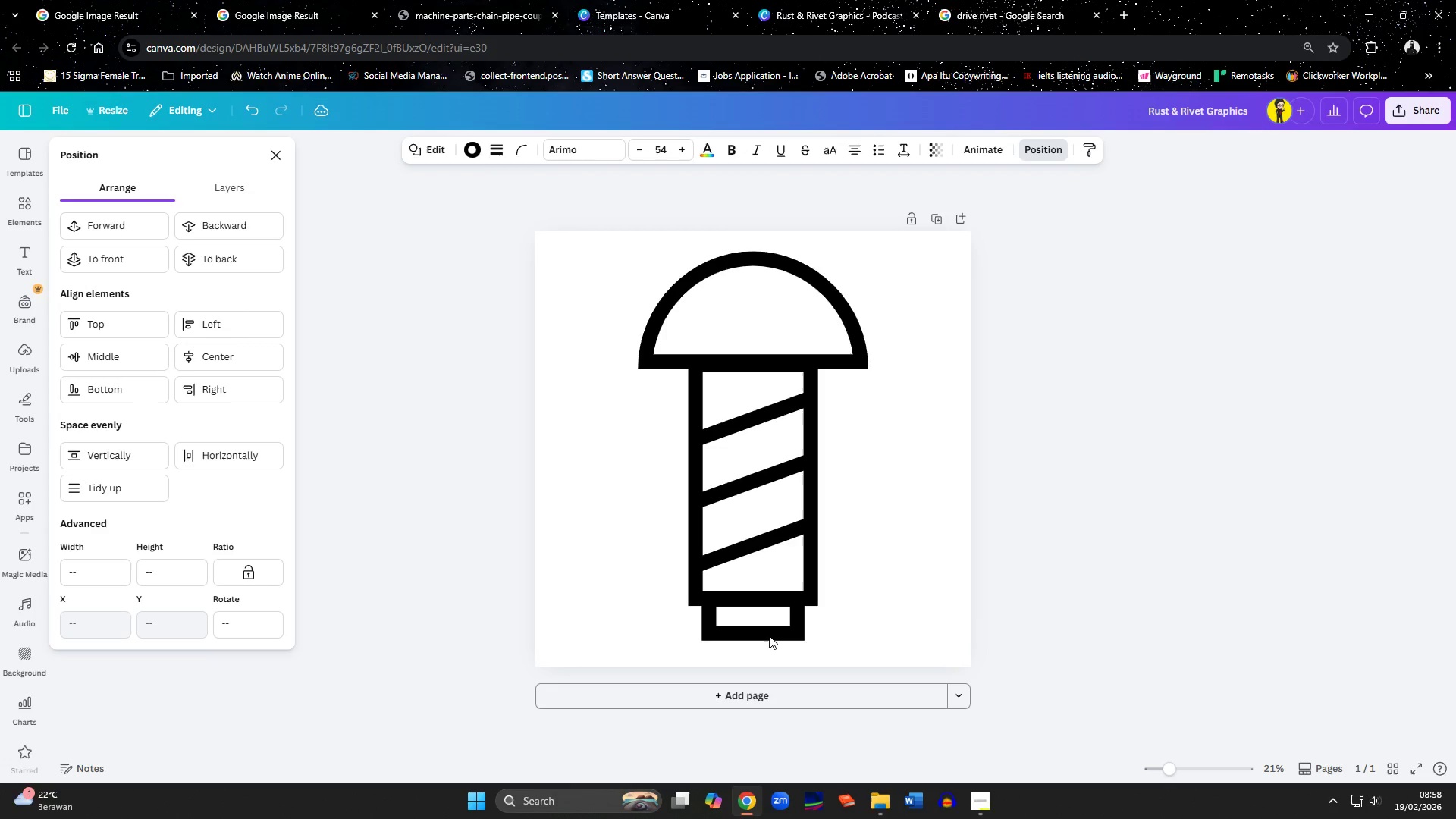 
key(ArrowUp)
 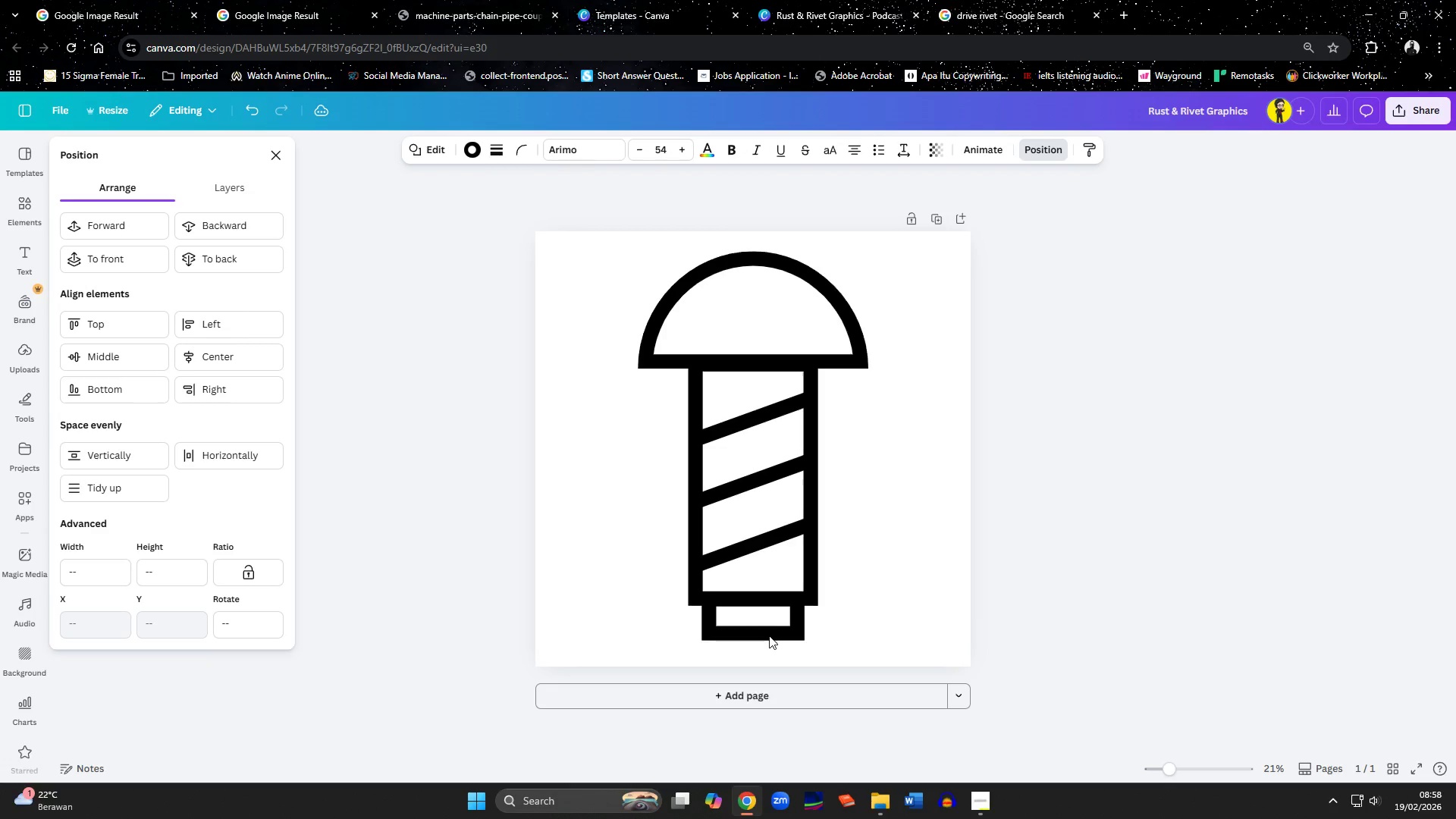 
key(ArrowUp)
 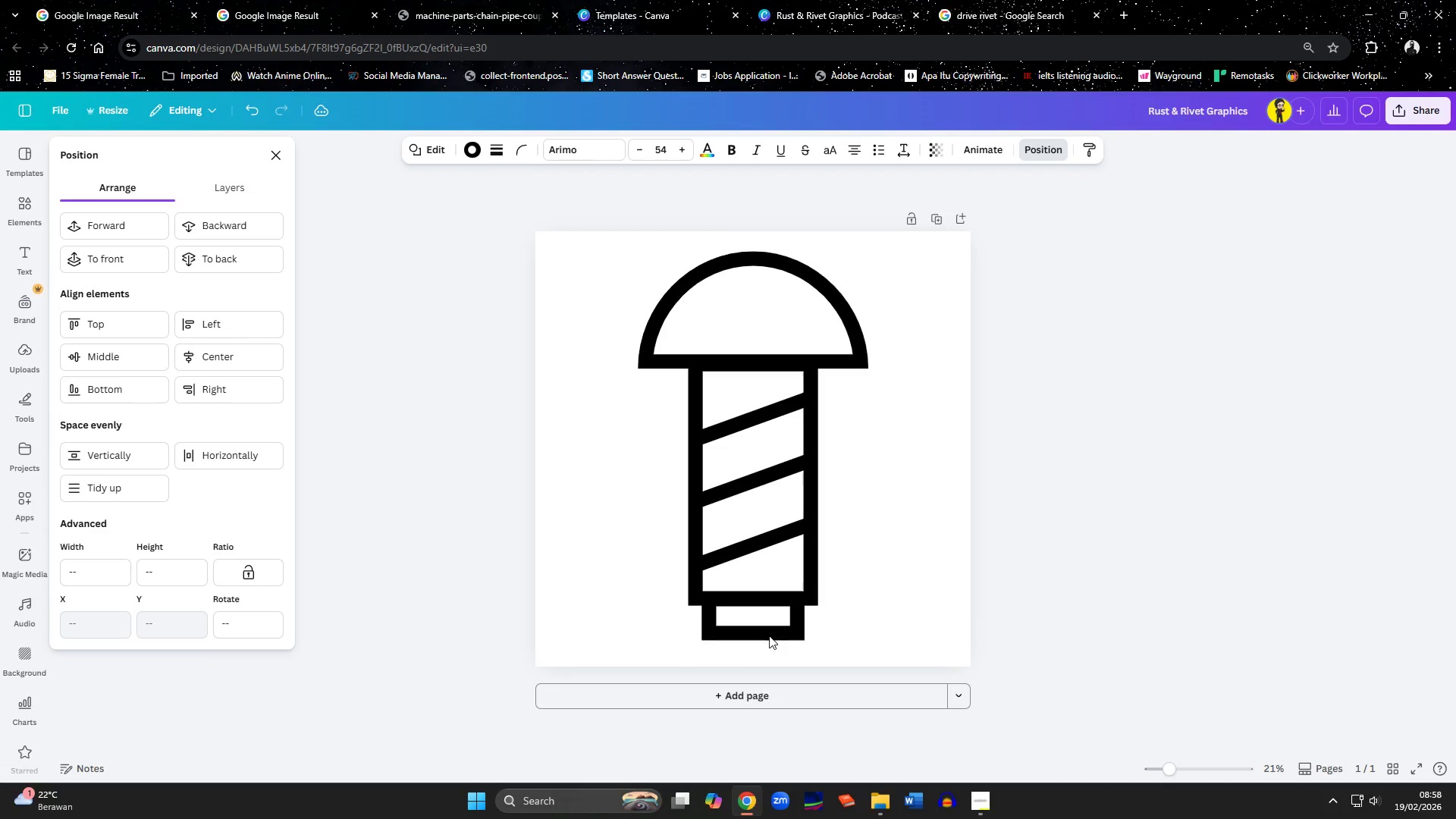 
key(ArrowUp)
 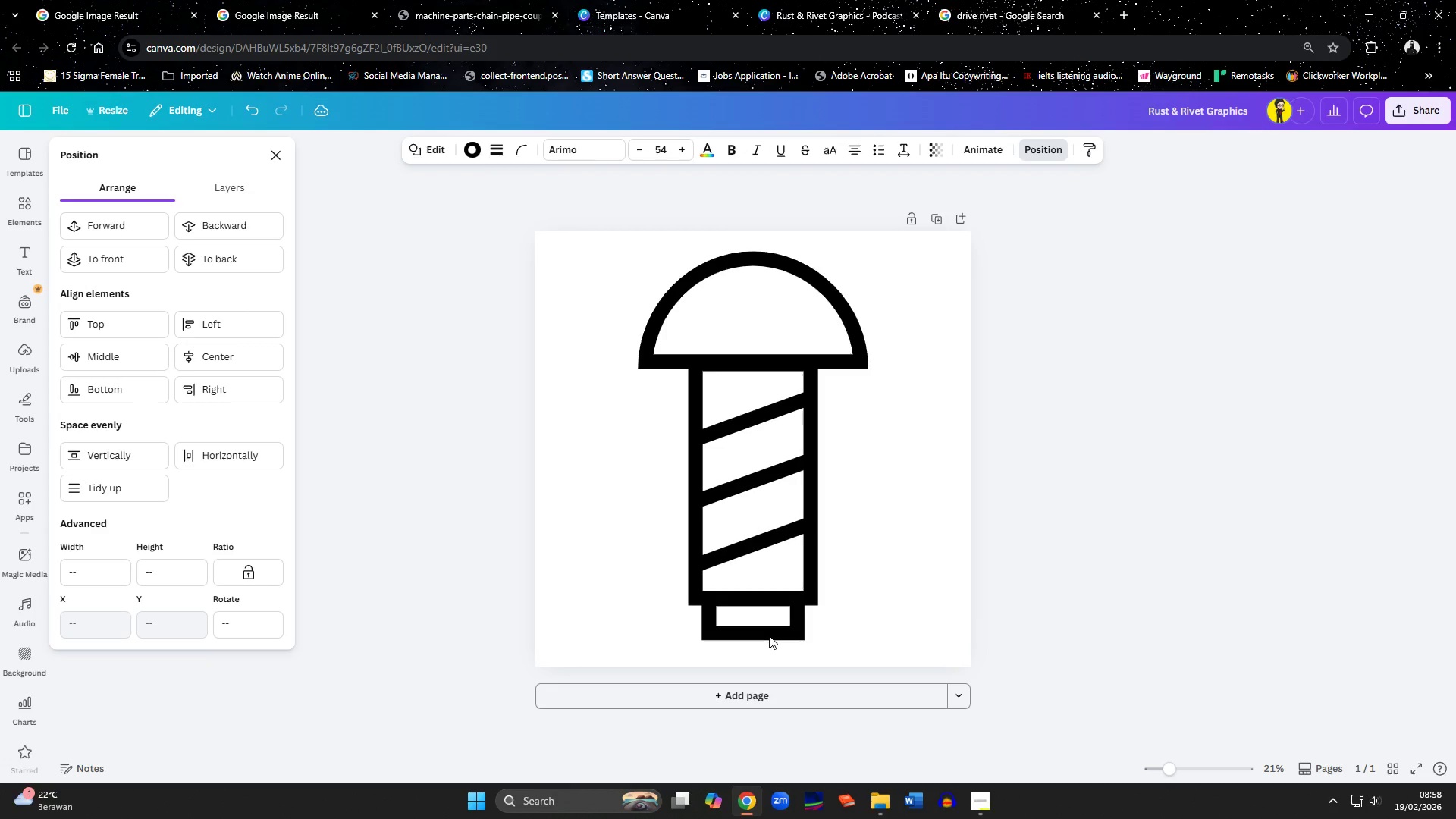 
key(ArrowUp)
 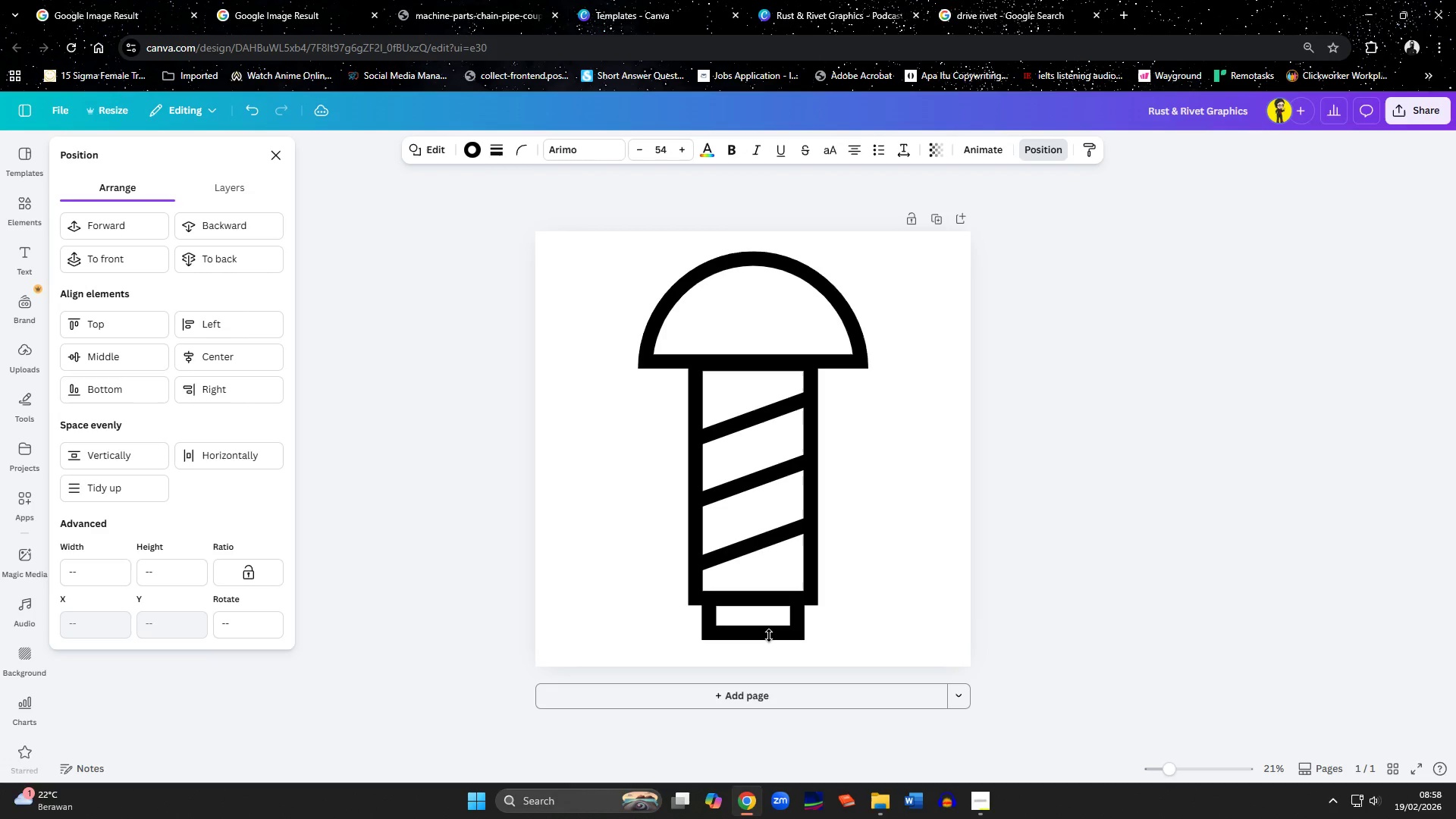 
key(ArrowUp)
 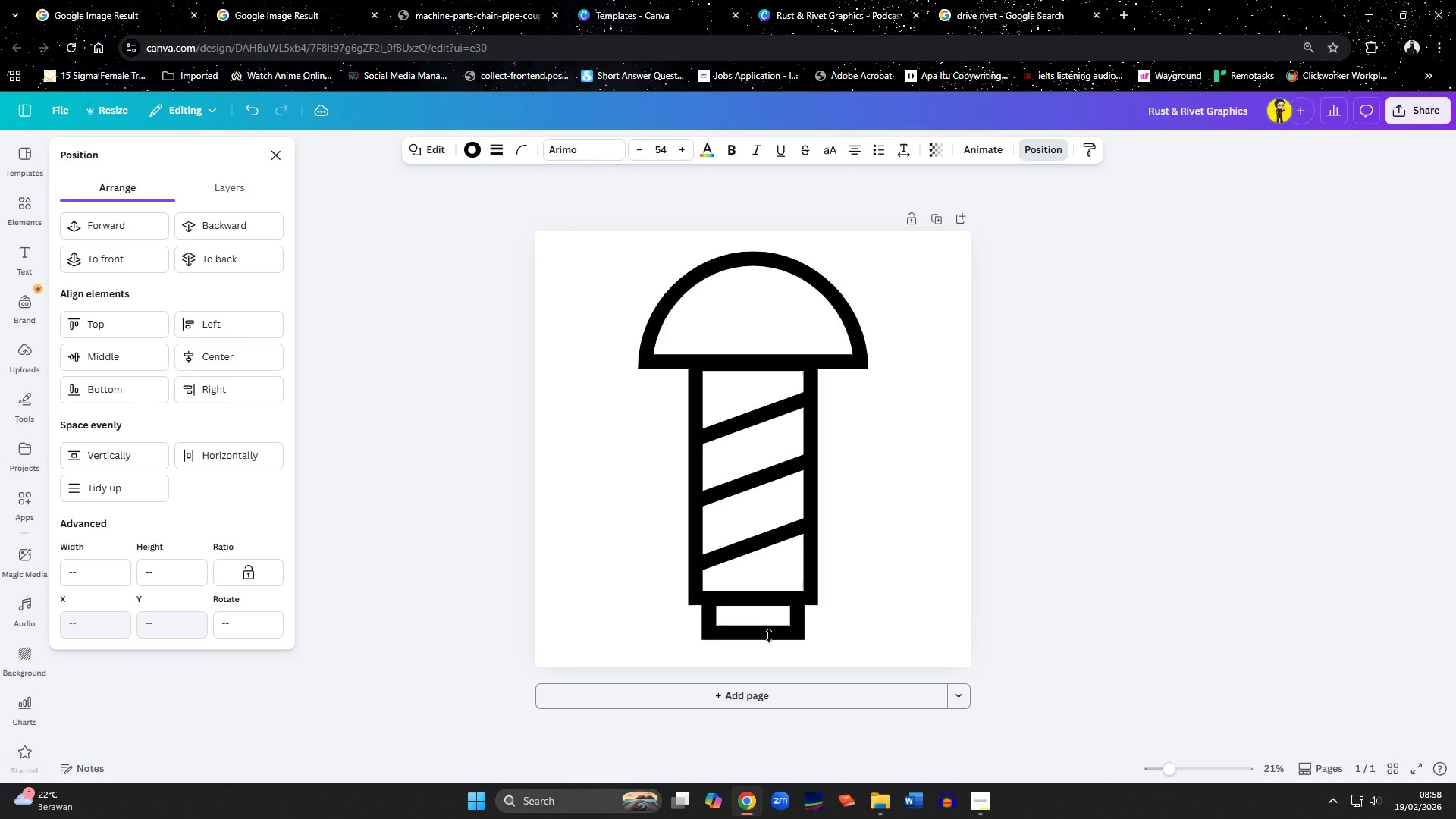 
key(ArrowUp)
 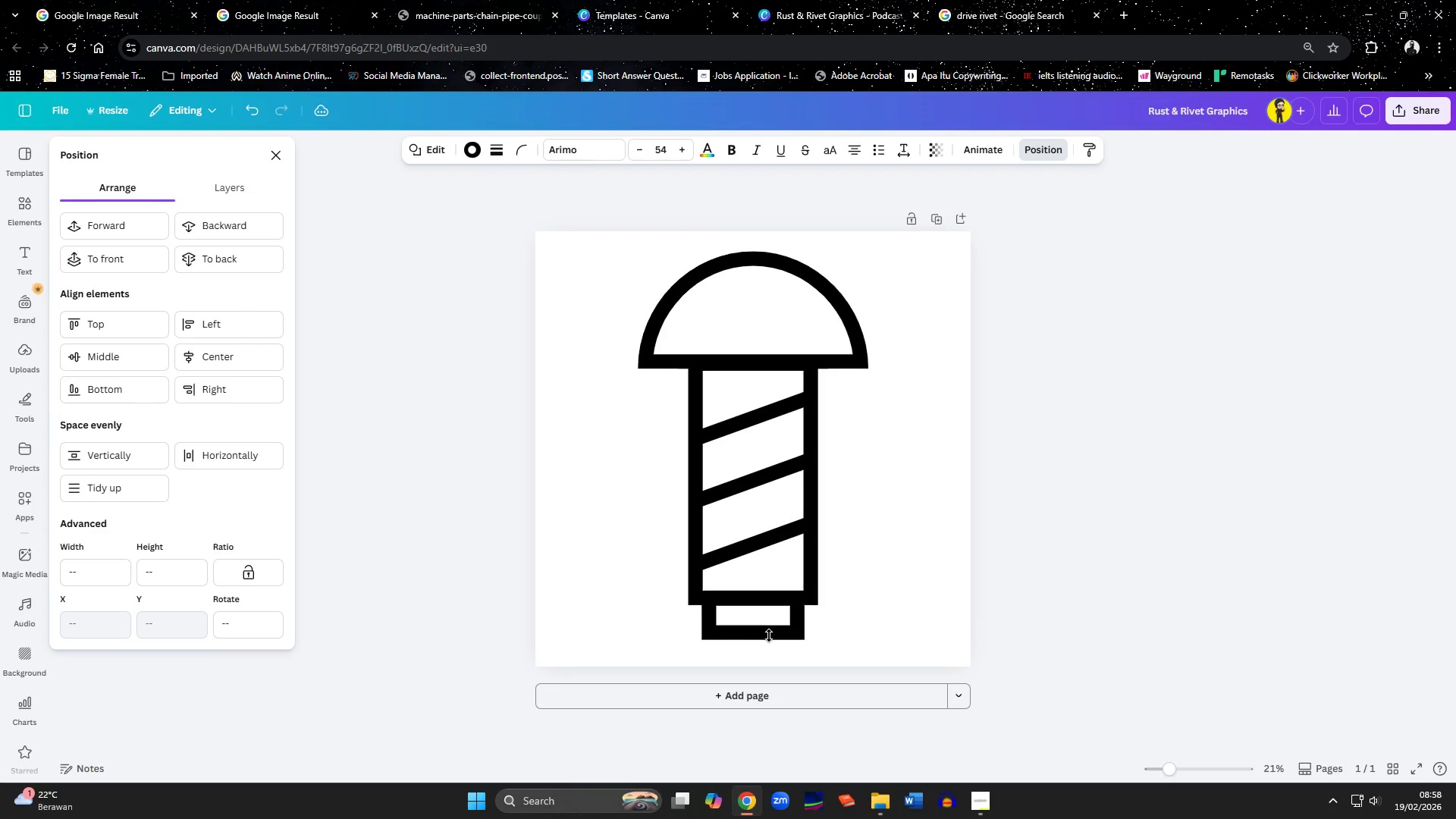 
key(ArrowUp)
 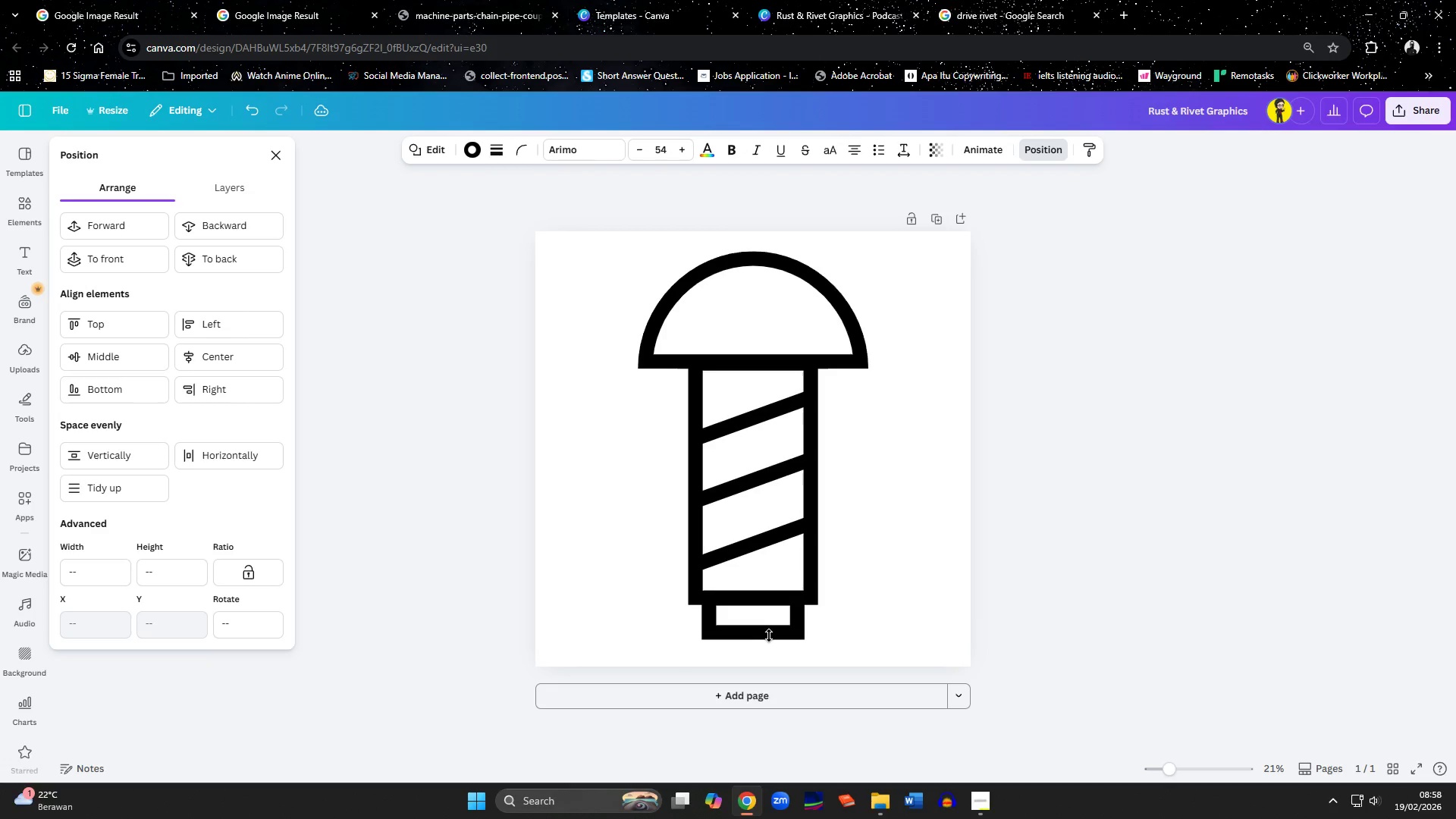 
key(ArrowUp)
 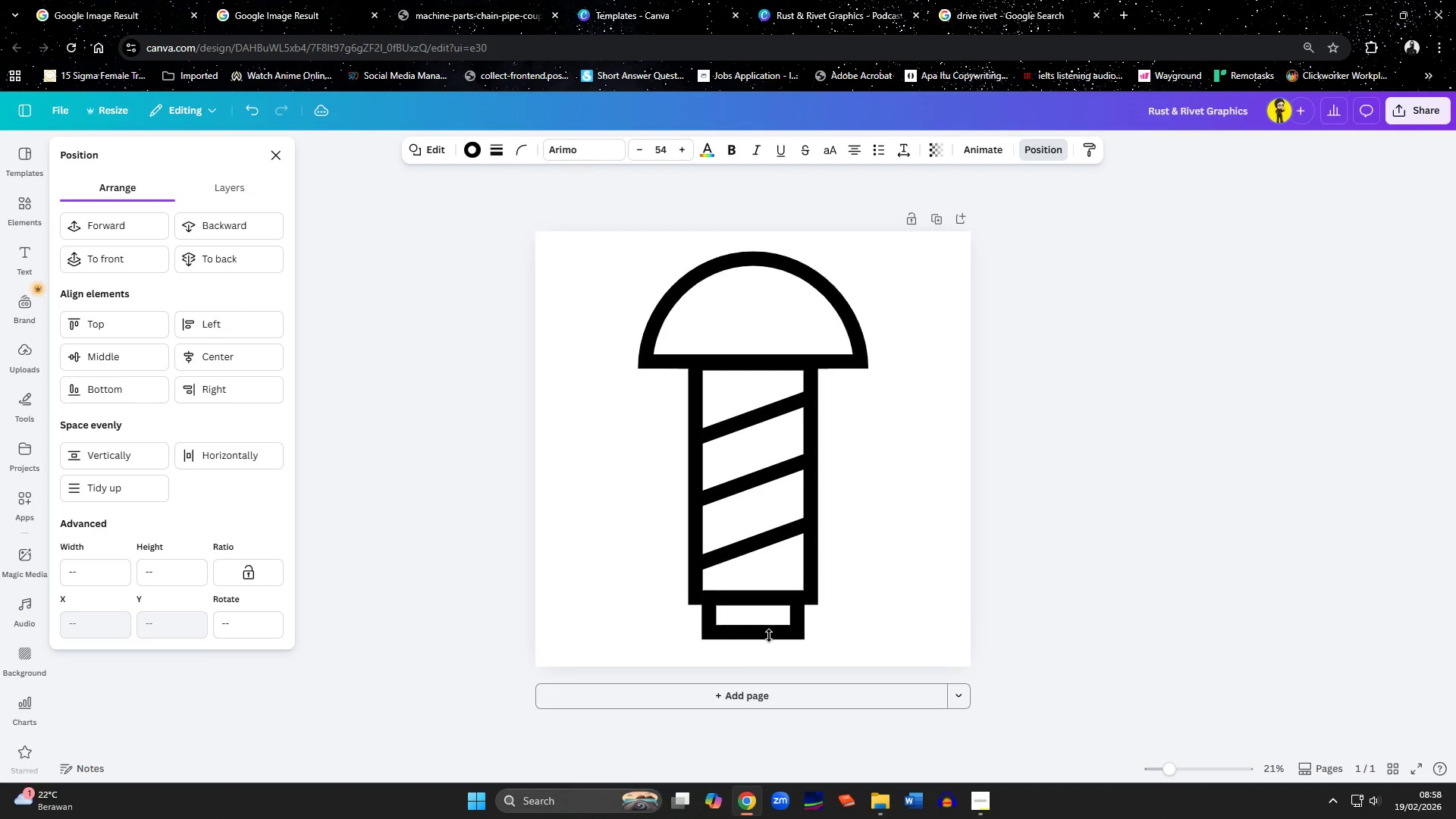 
key(ArrowUp)
 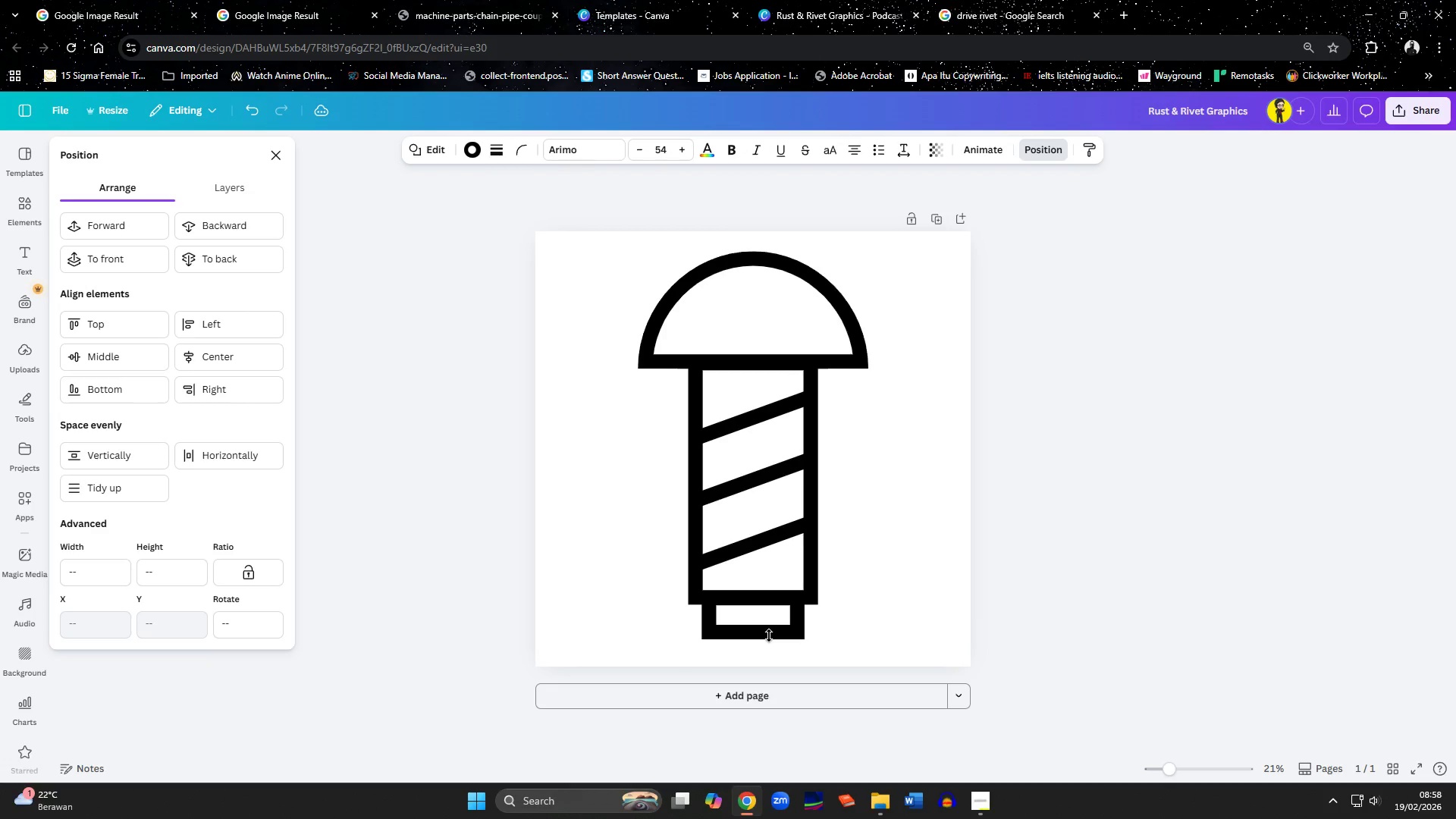 
key(ArrowUp)
 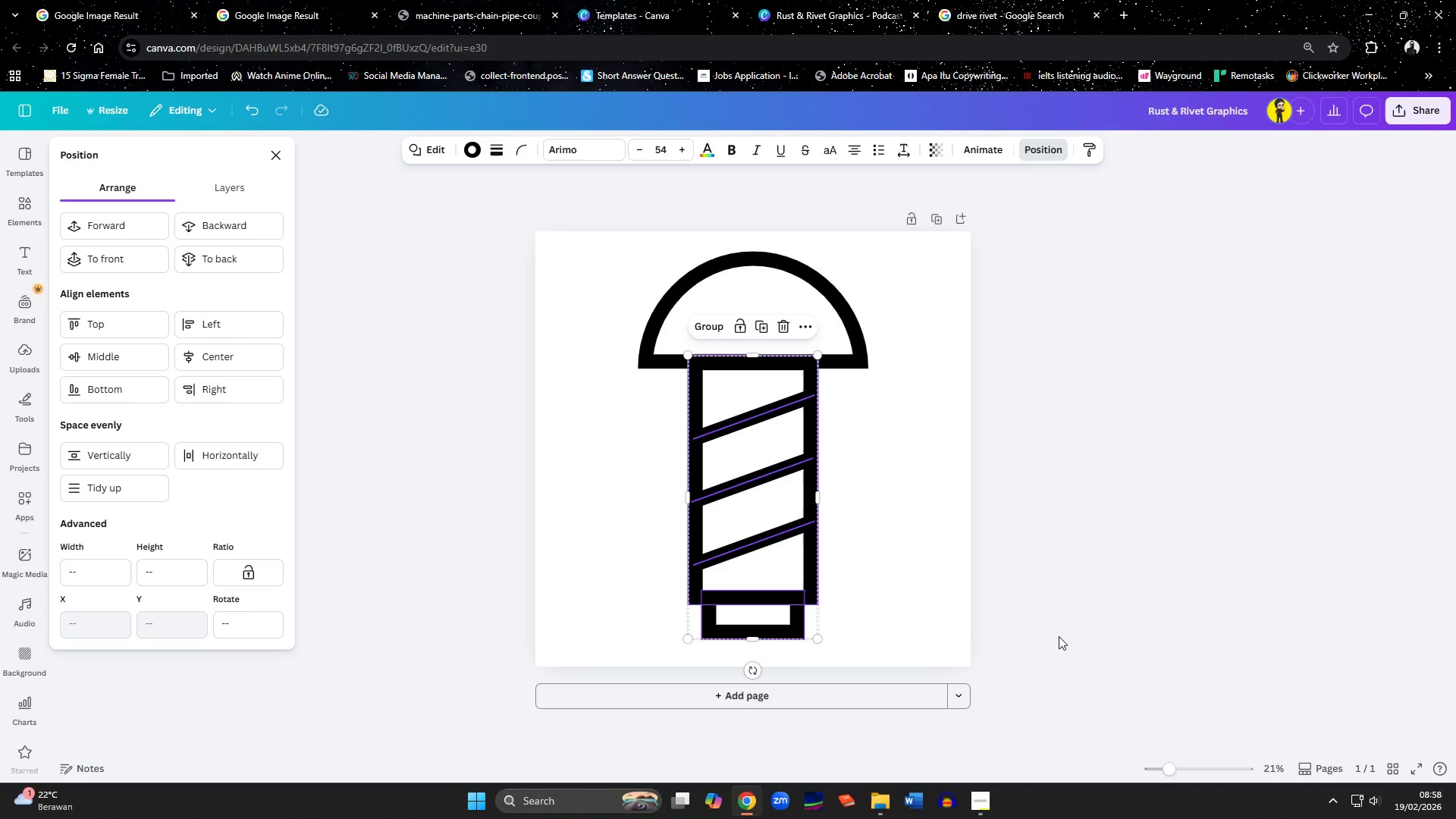 
hold_key(key=ShiftLeft, duration=1.5)
left_click_drag(start_coordinate=[858, 336], to_coordinate=[855, 341])
 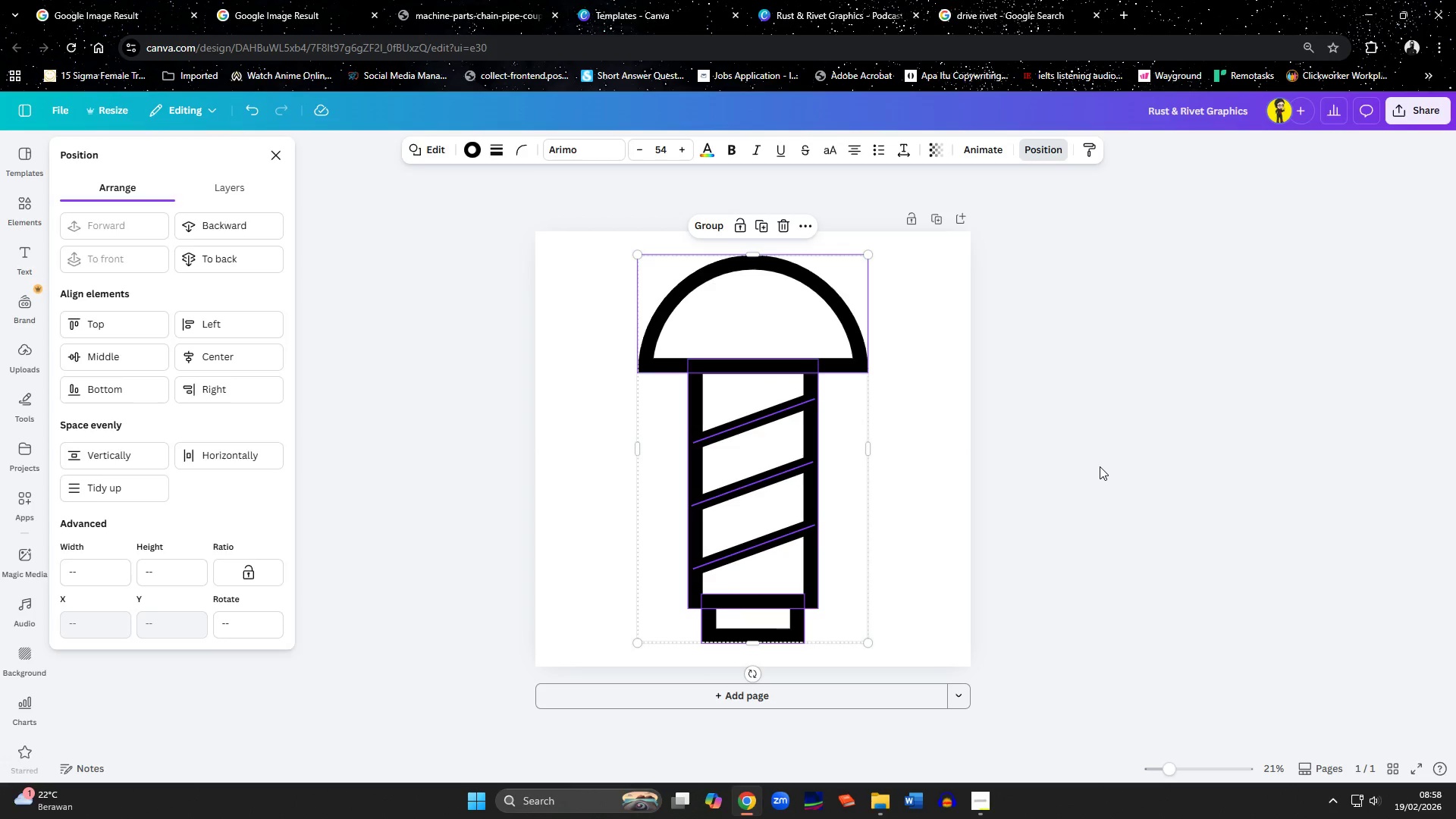 
key(Shift+ShiftLeft)
 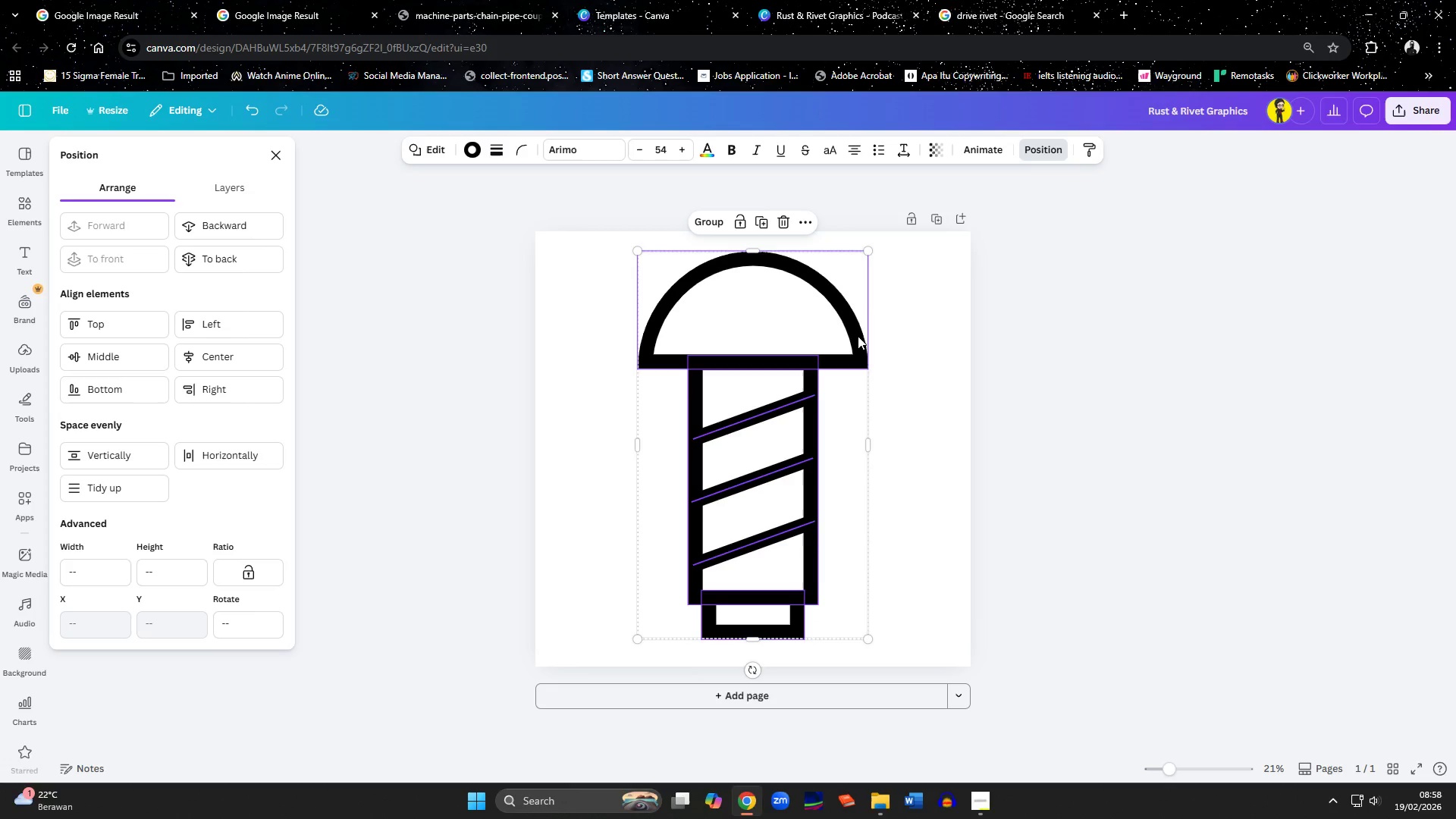 
key(Shift+ShiftLeft)
 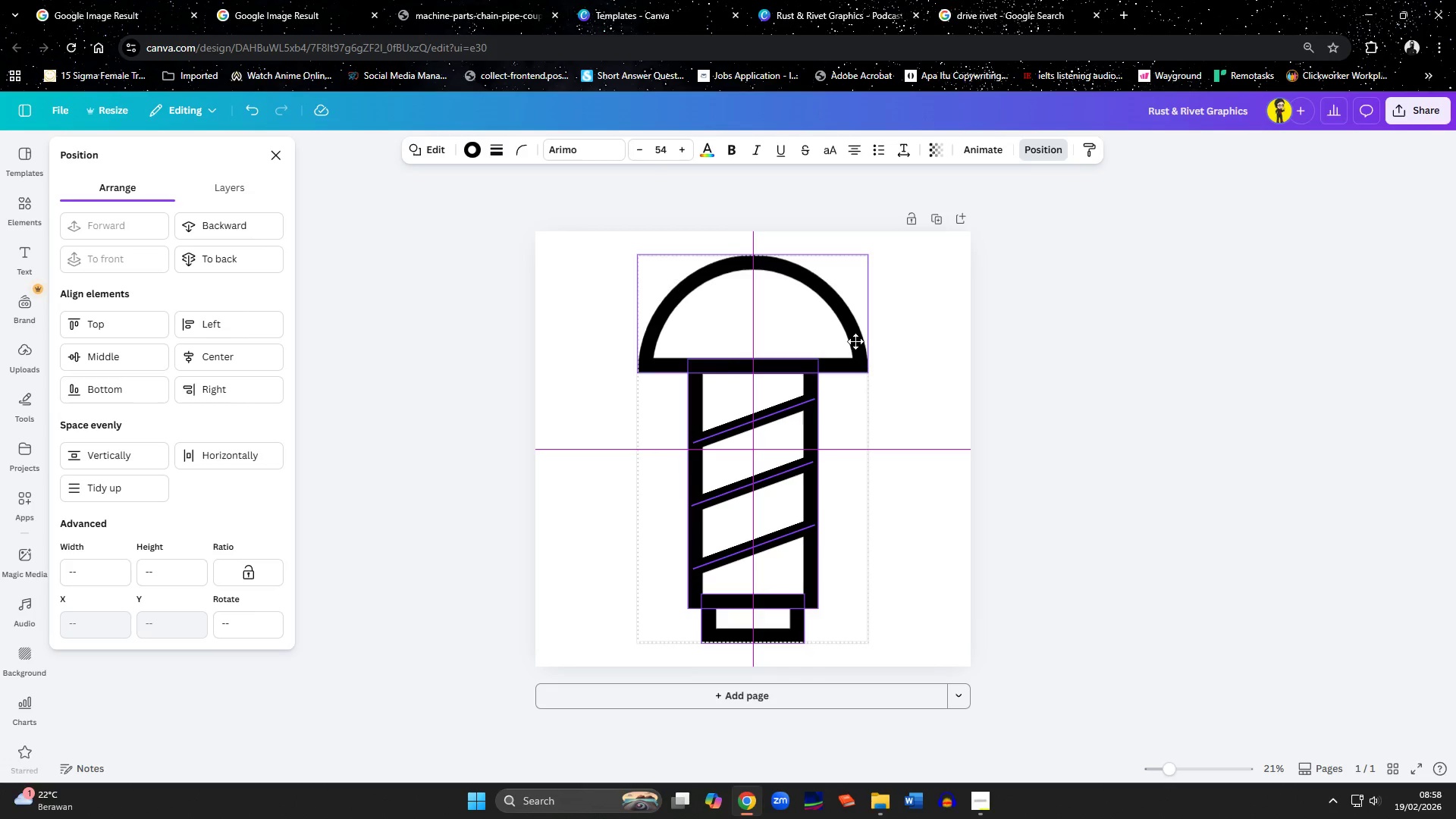 
left_click([1100, 466])
 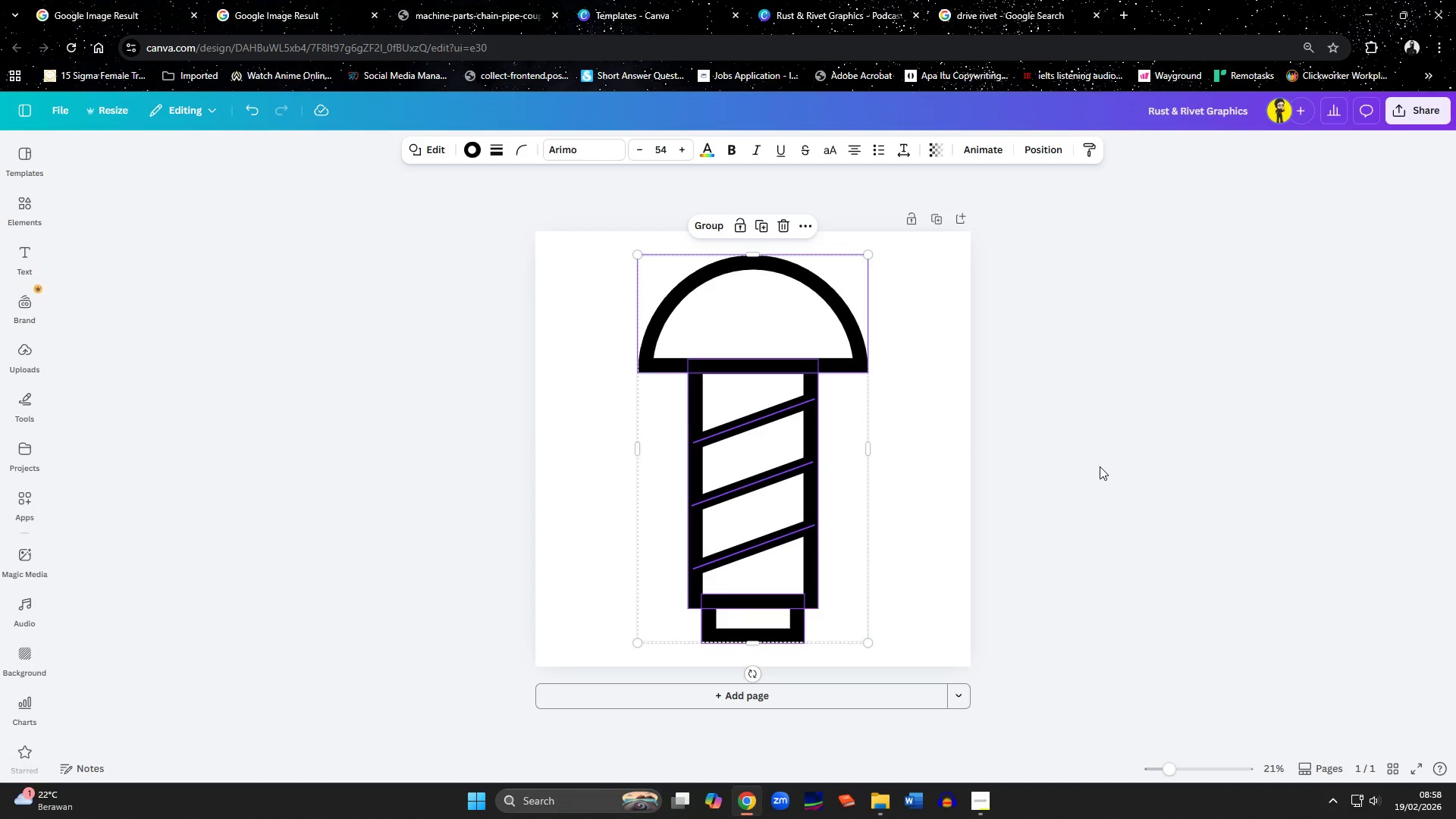 
left_click([1100, 466])
 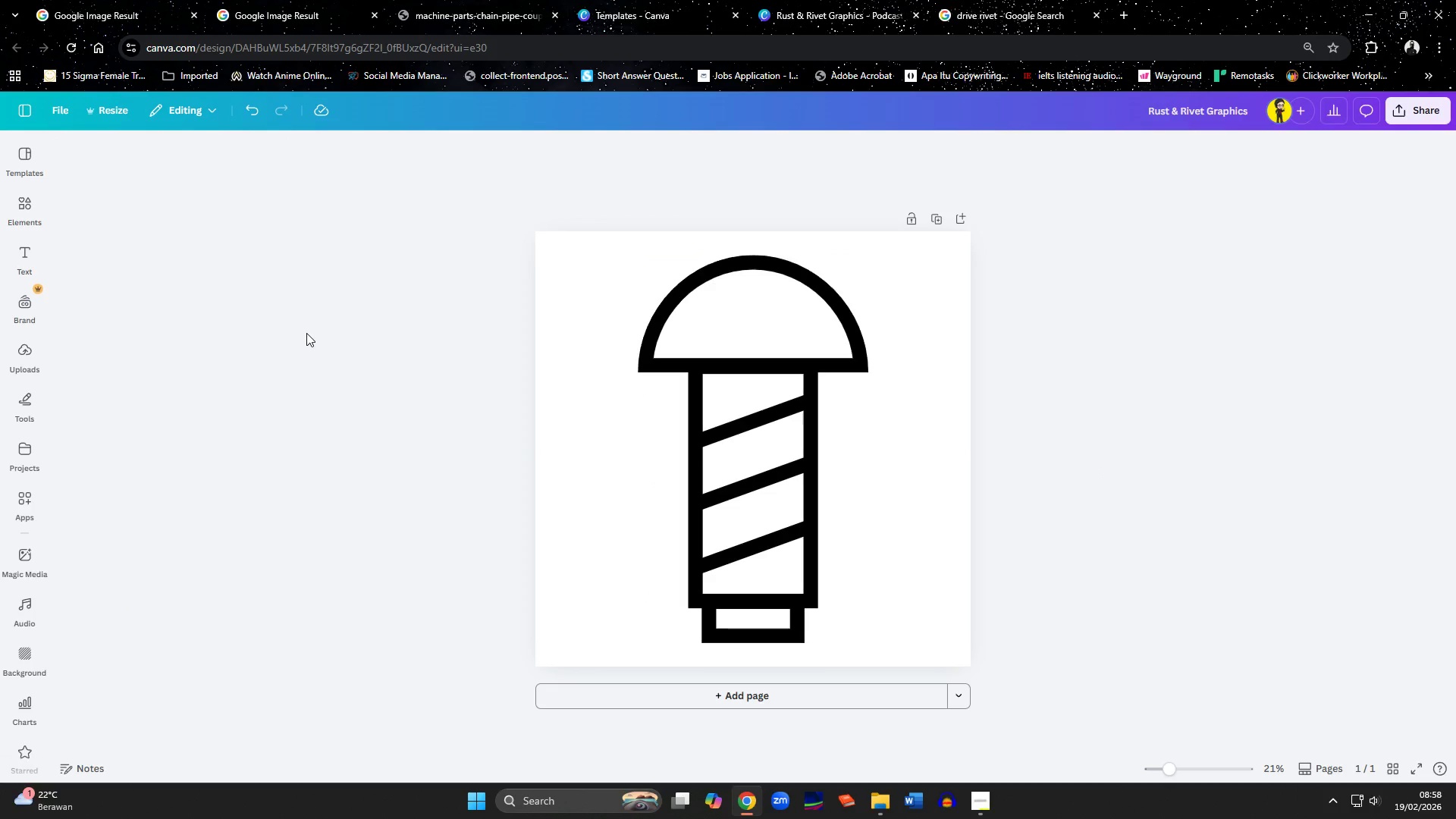 
left_click([1004, 8])
 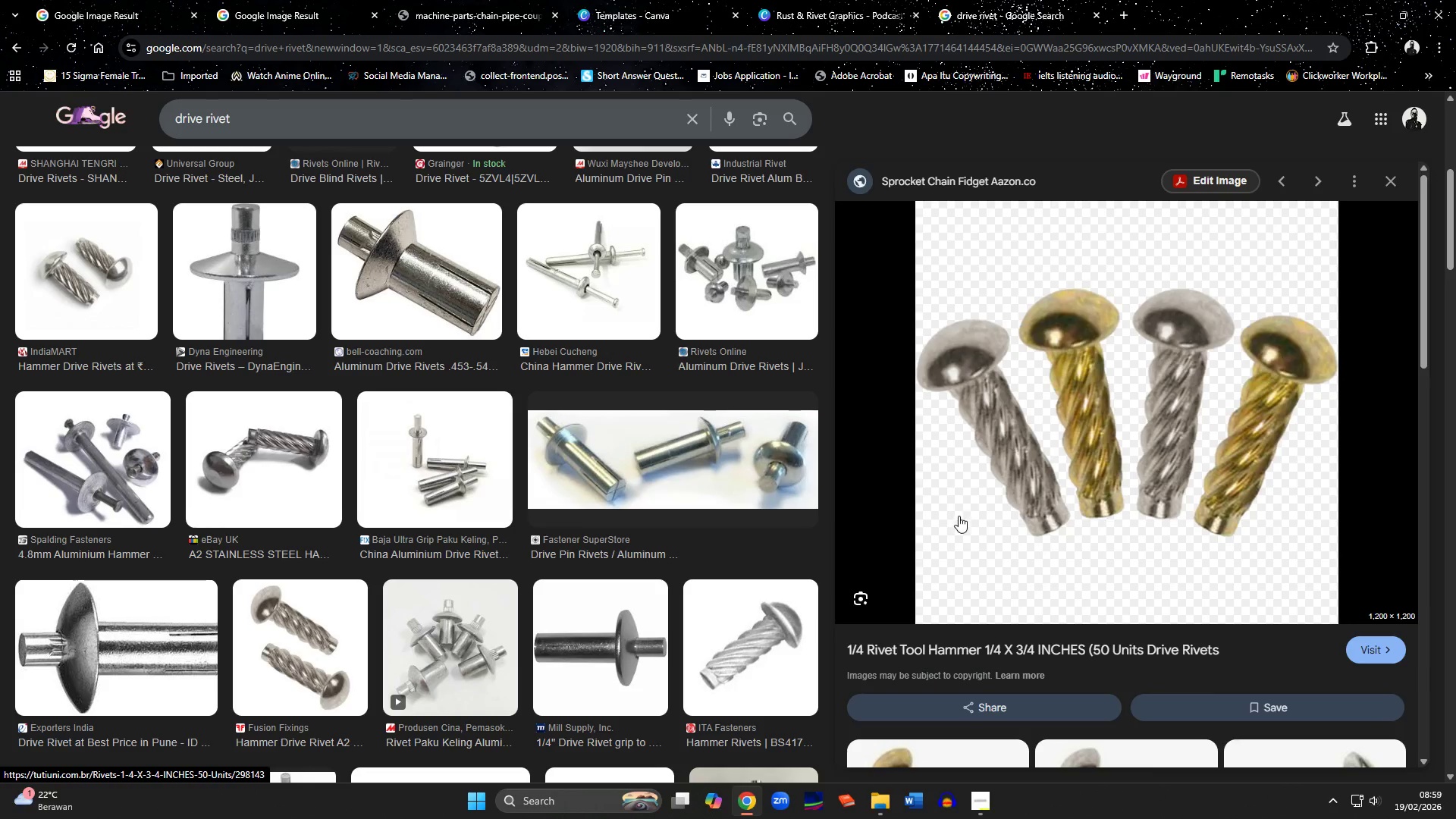 
scroll: coordinate [896, 575], scroll_direction: down, amount: 12.0
 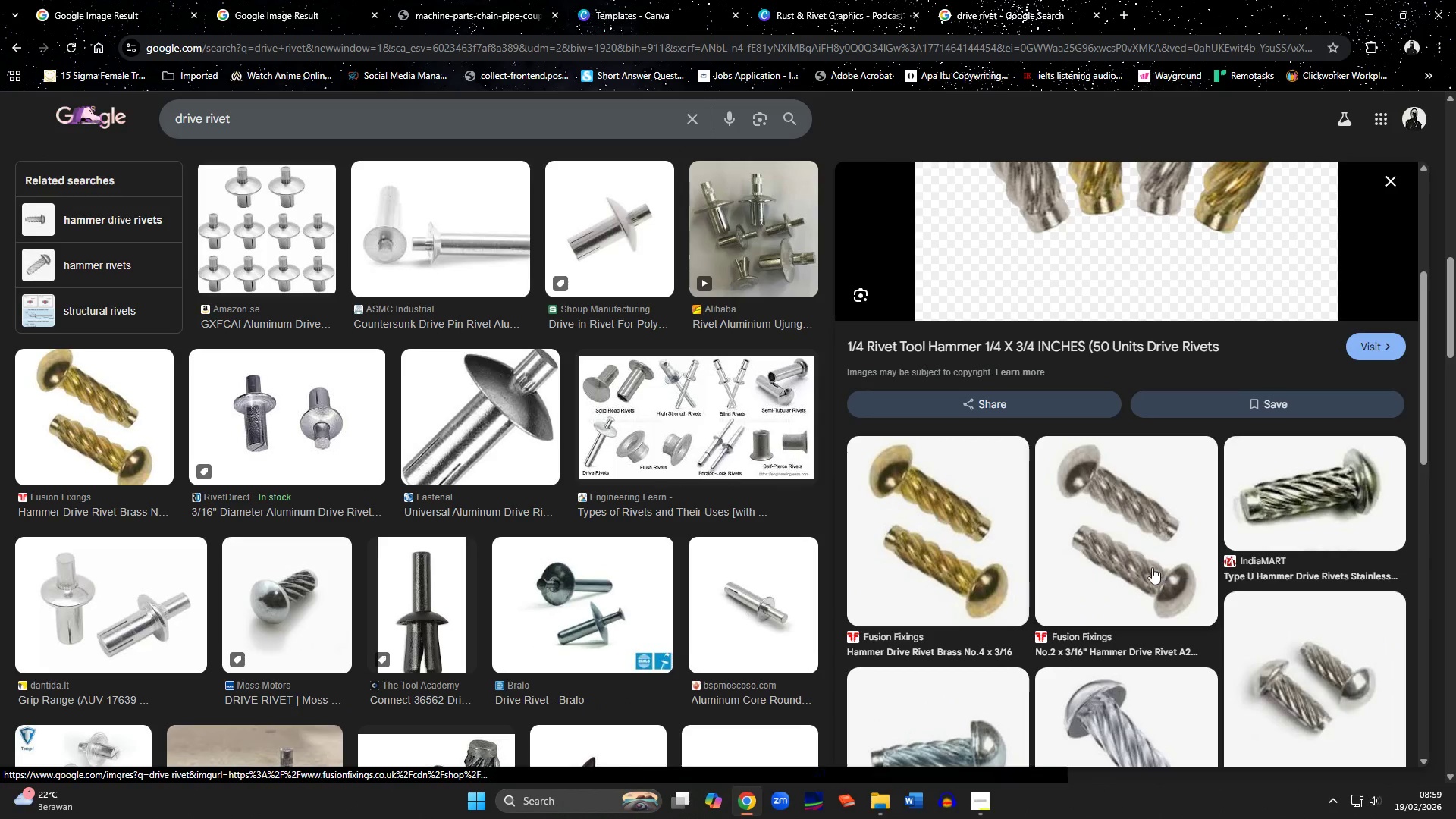 
scroll: coordinate [801, 633], scroll_direction: up, amount: 8.0
 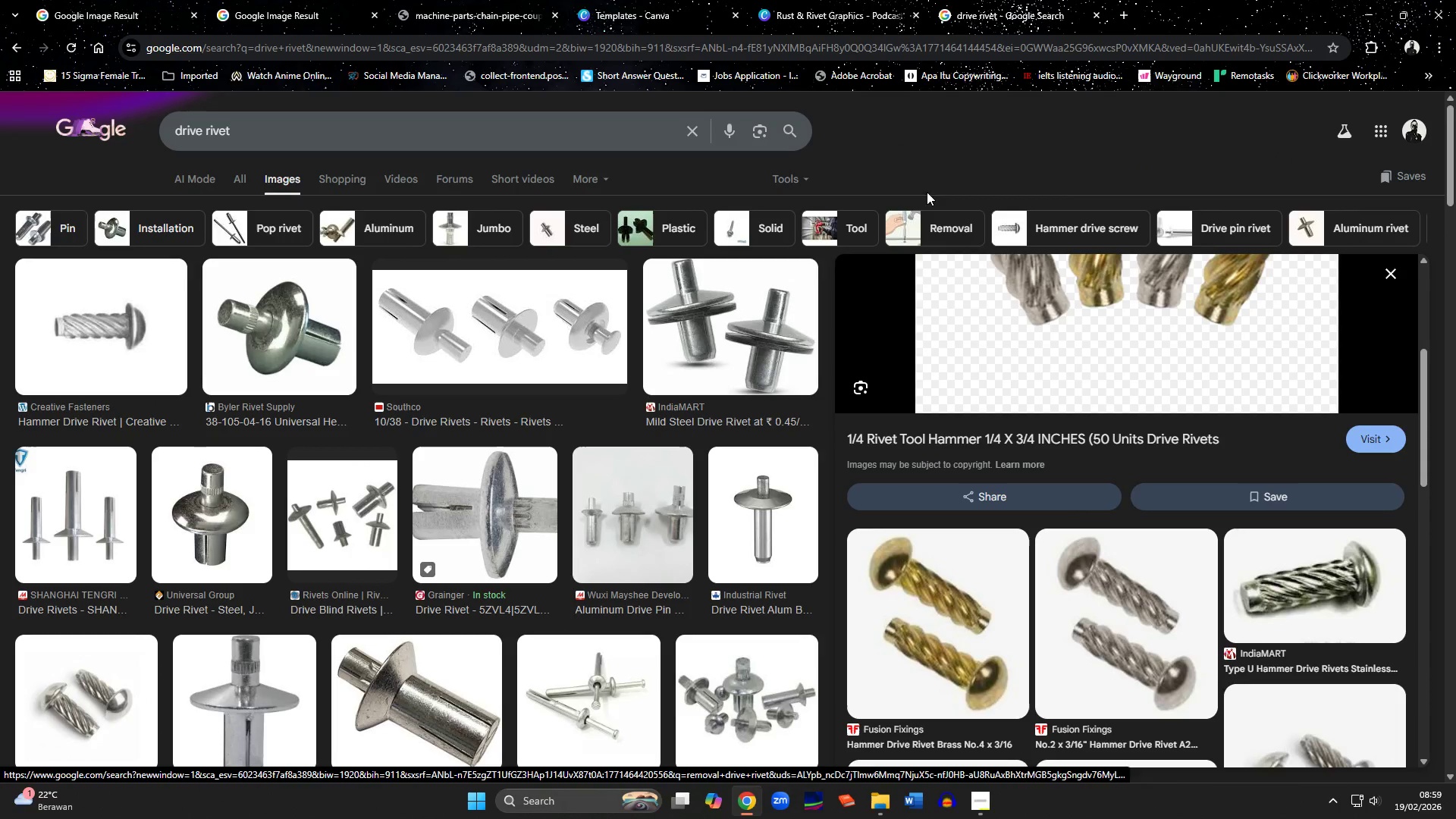 
left_click([805, 16])
 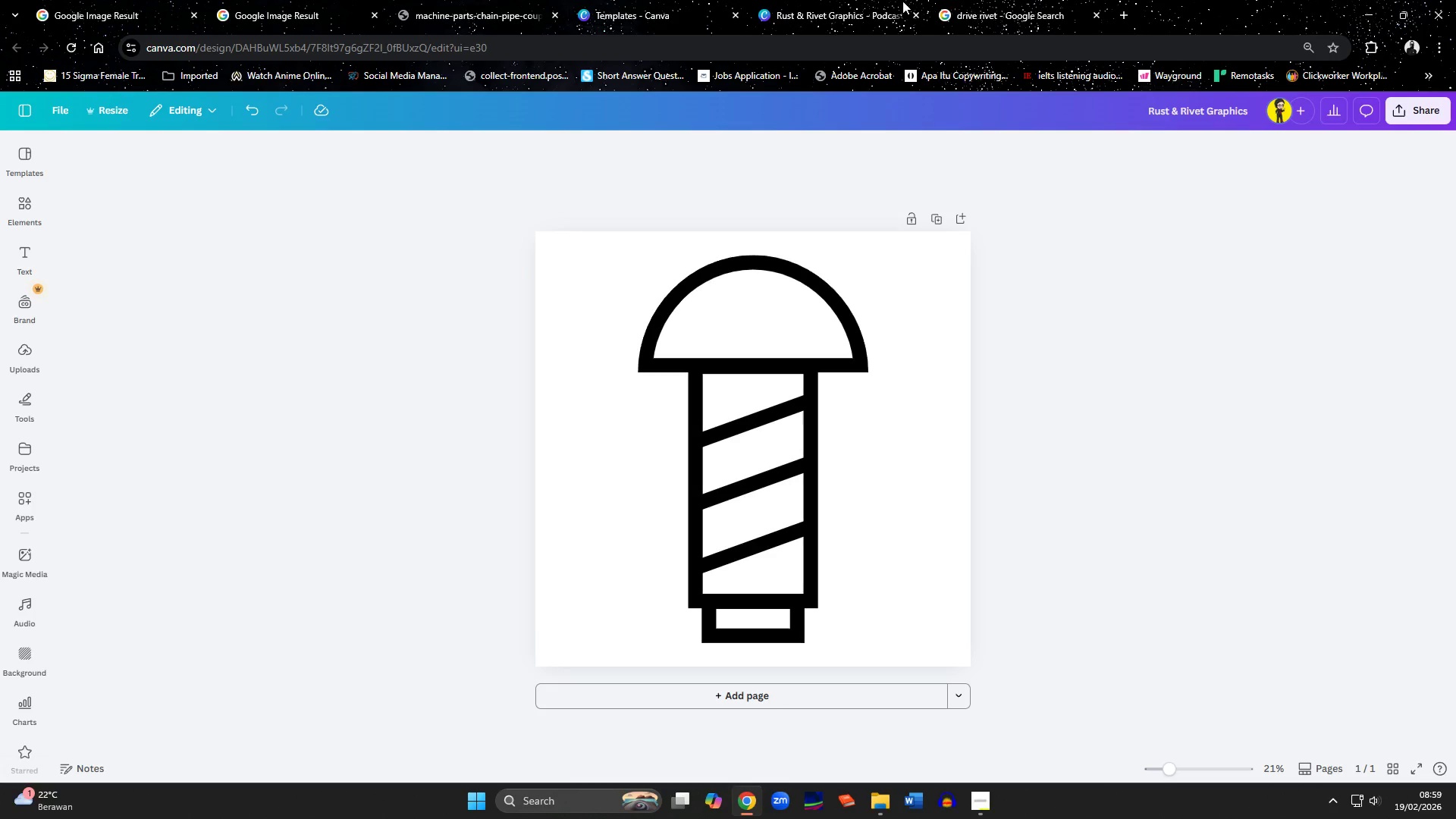 
left_click([979, 2])
 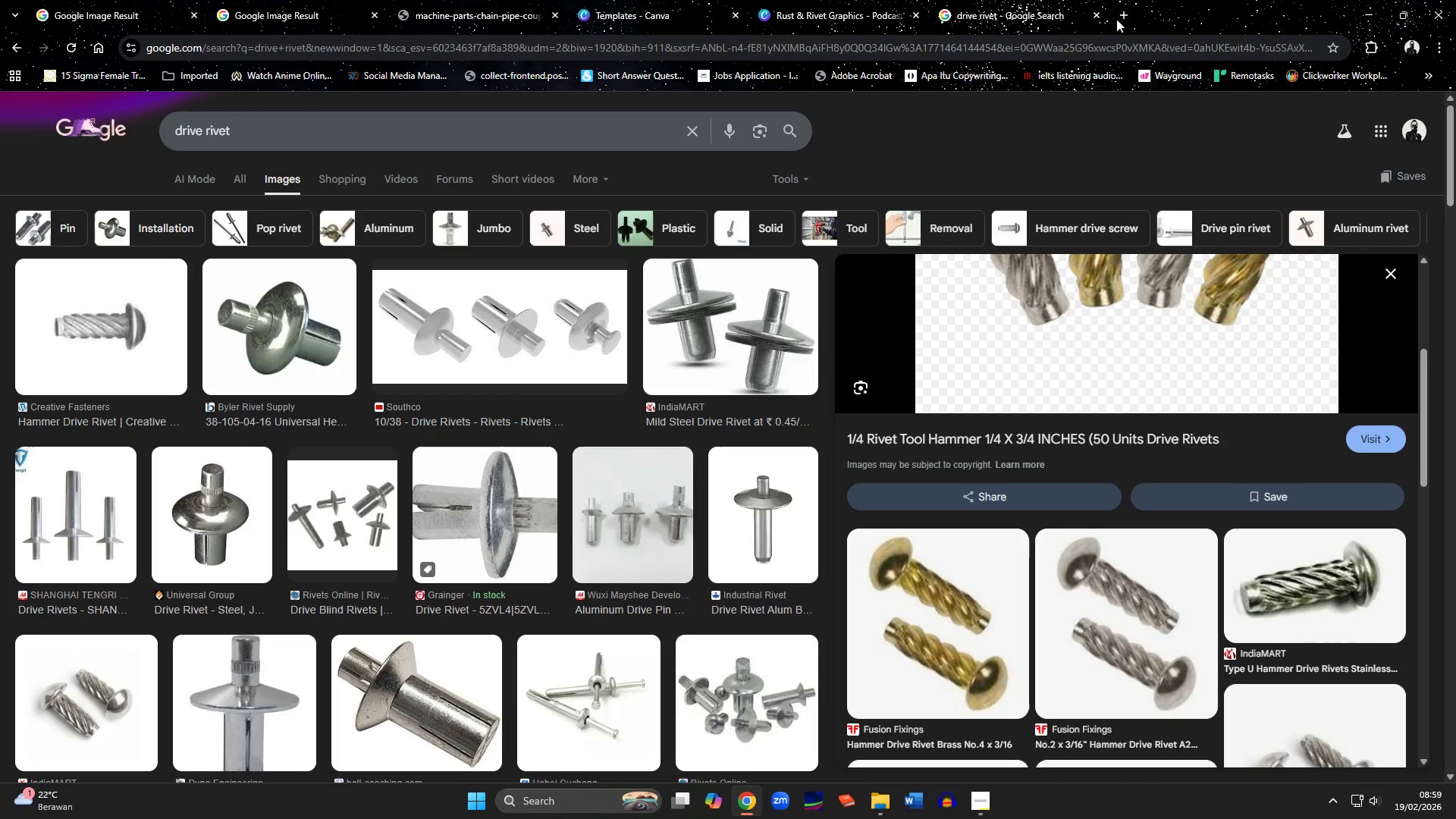 
left_click([1119, 20])
 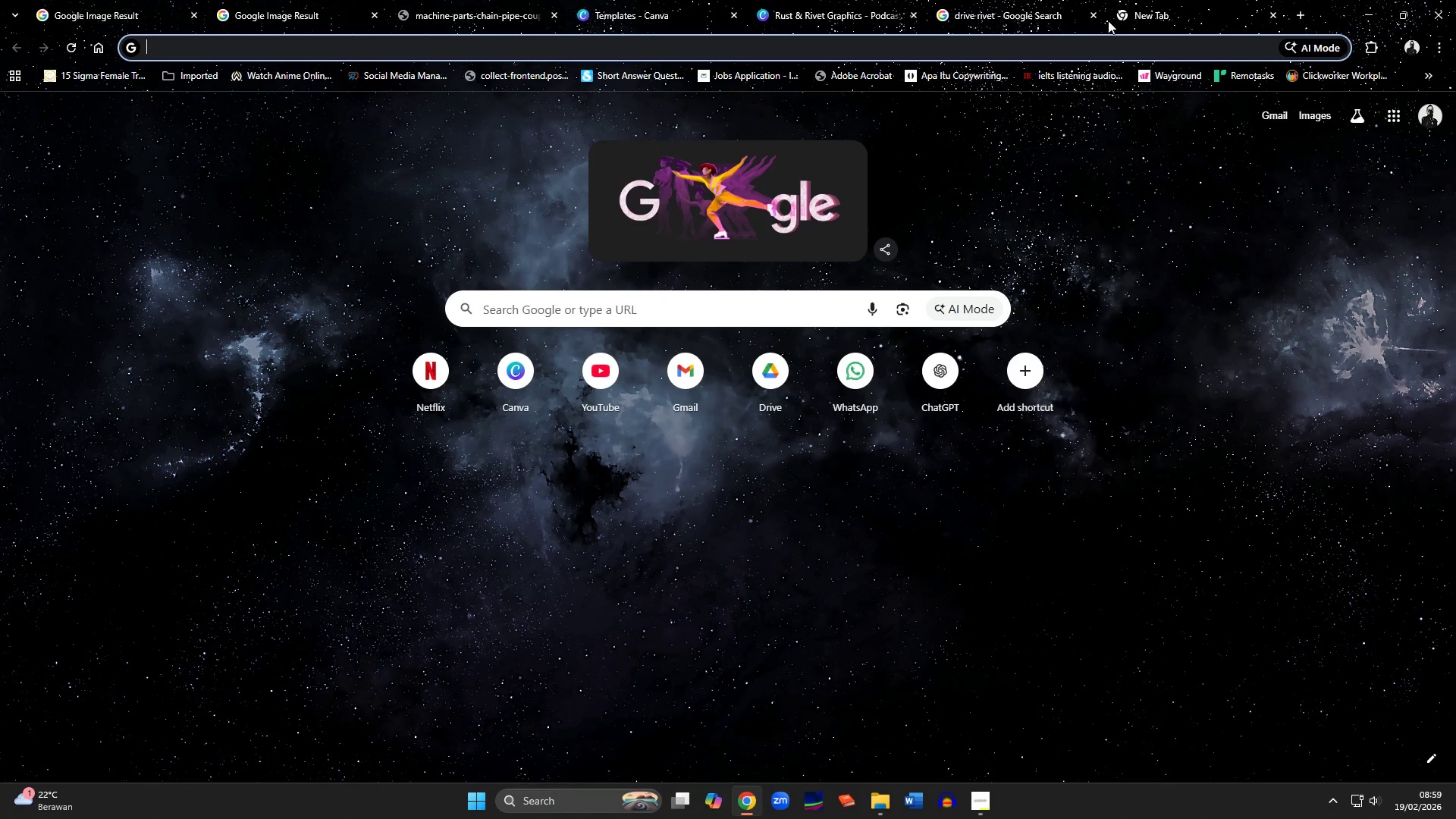 
left_click([856, 7])
 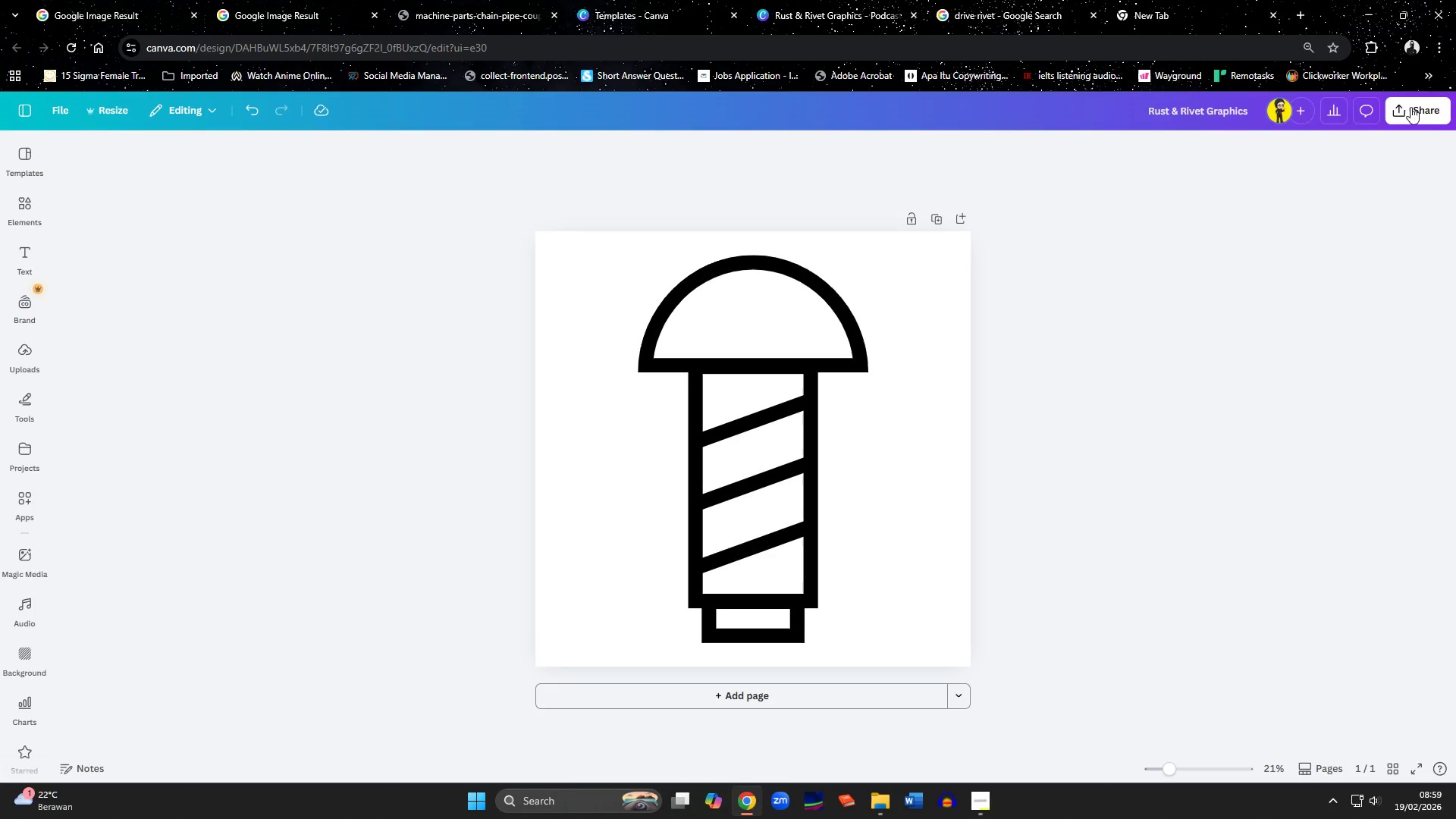 
left_click([1410, 107])
 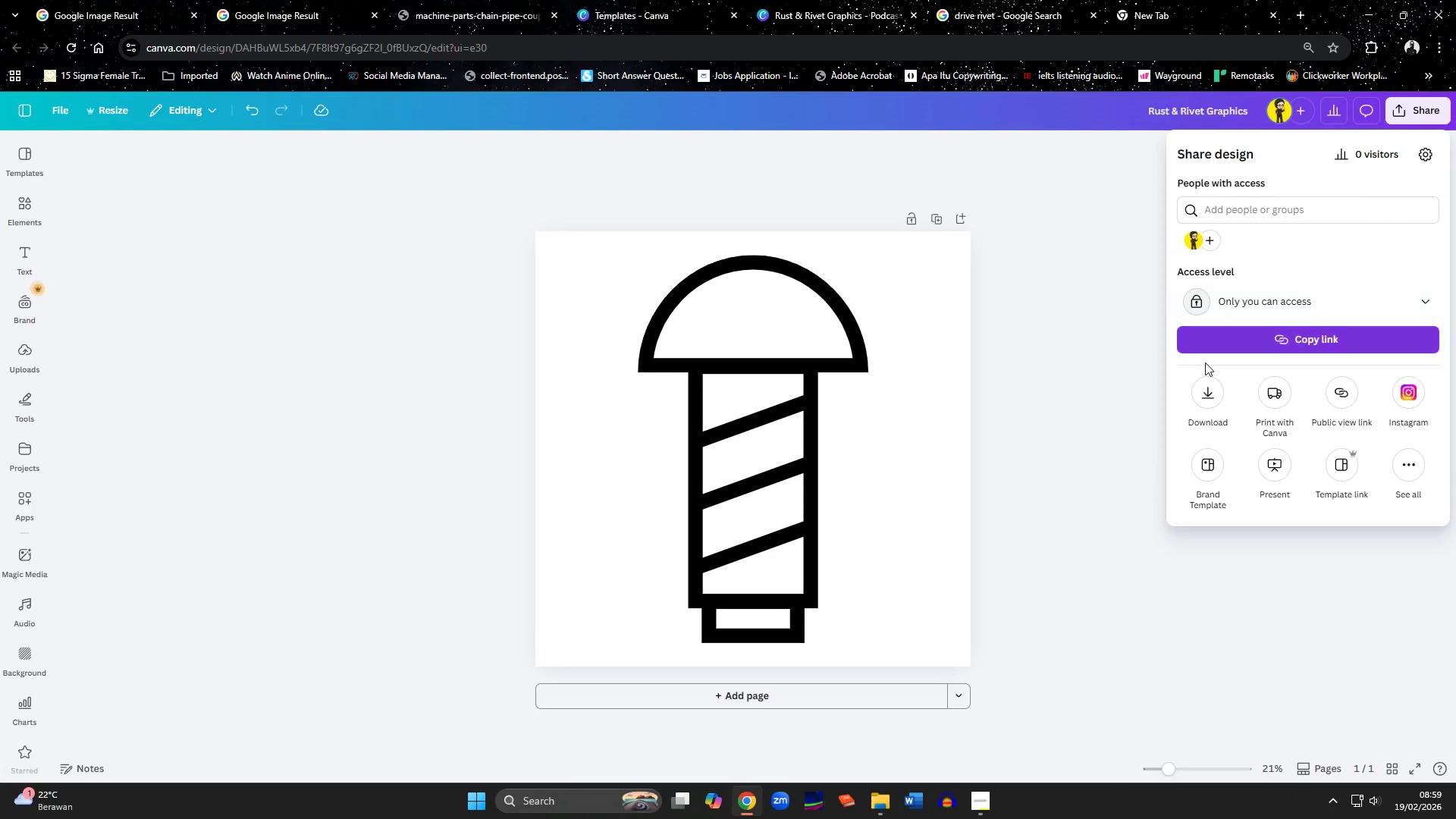 
left_click([1209, 391])
 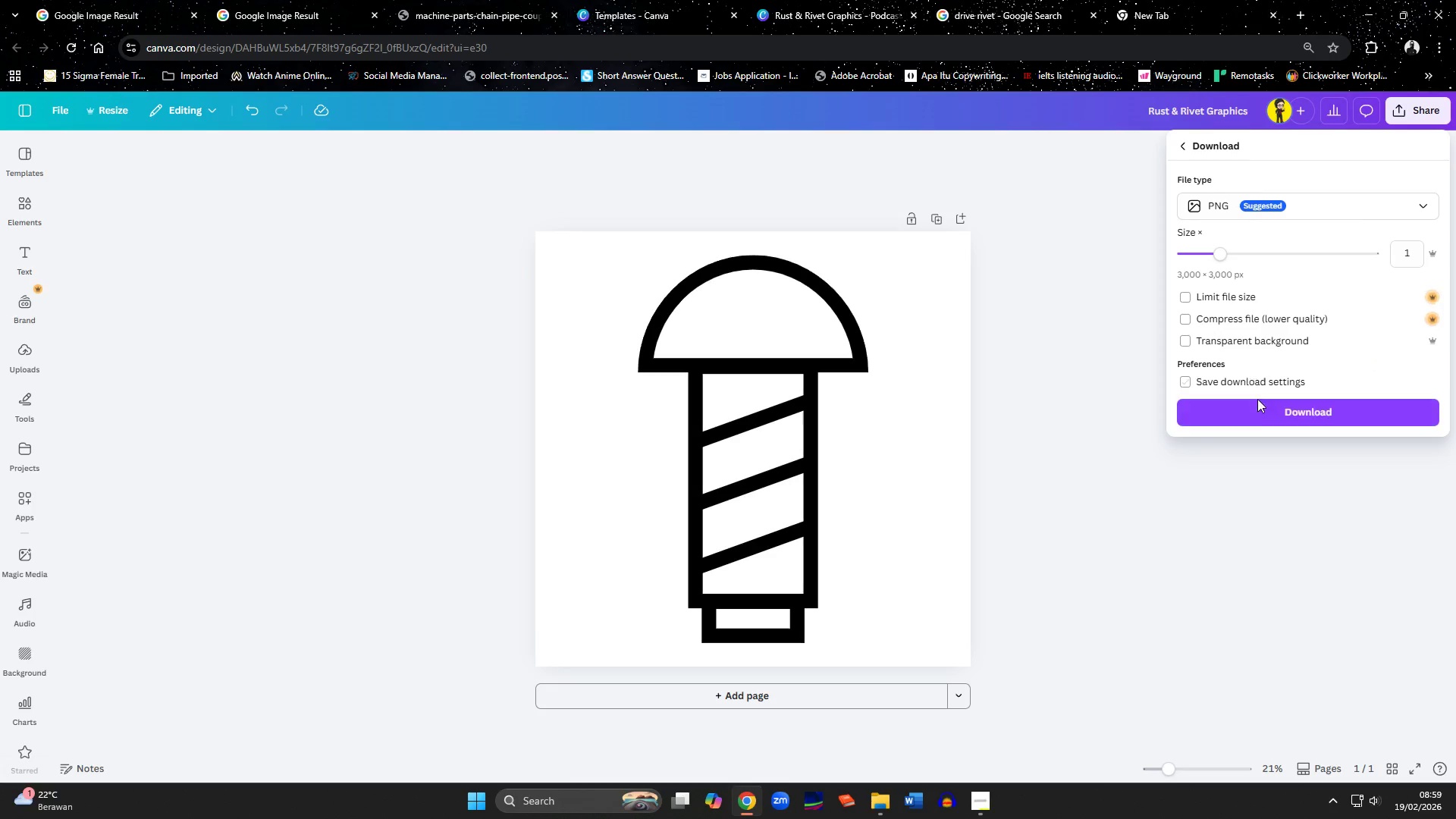 
left_click([1262, 413])
 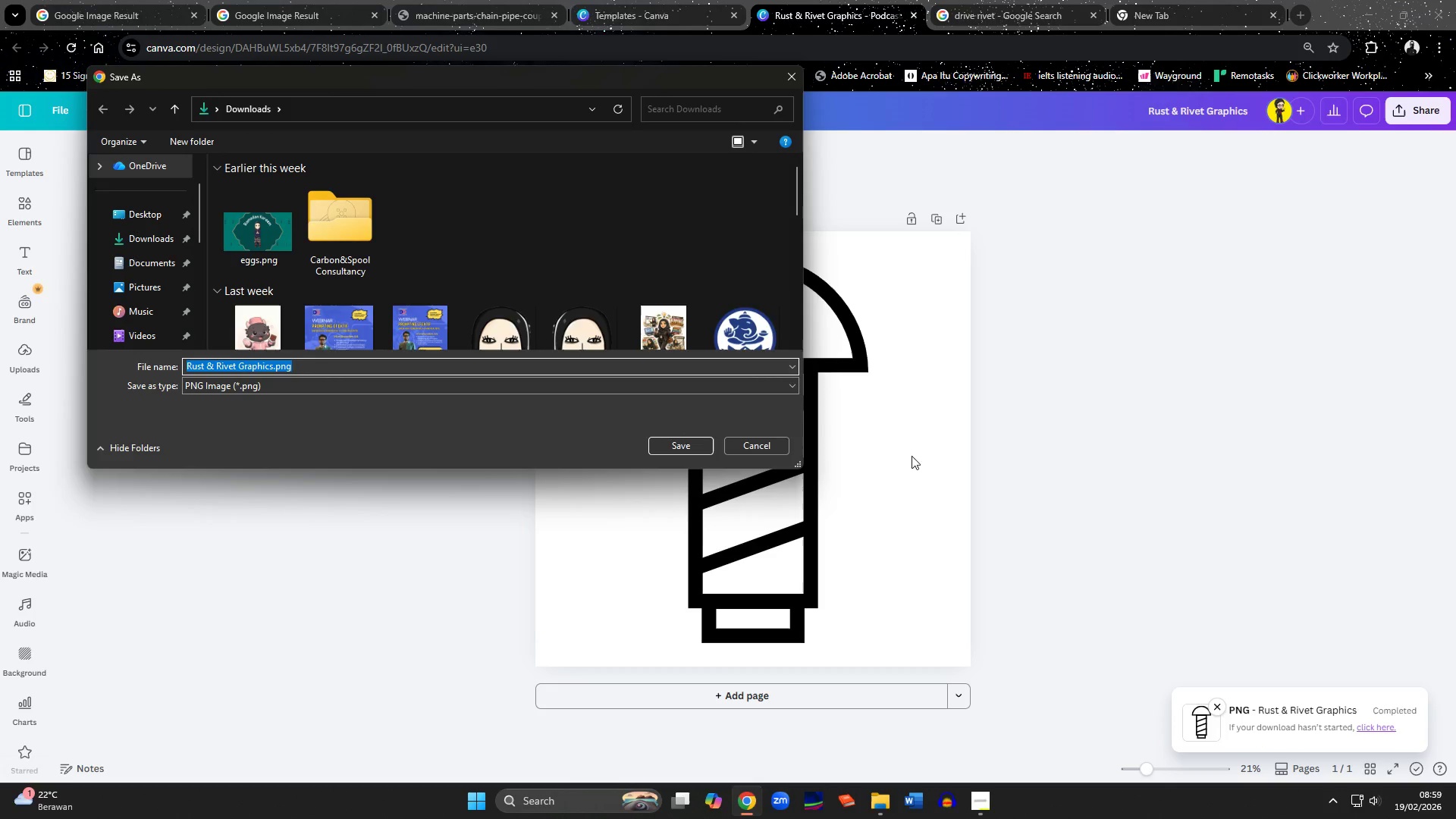 
wait(5.27)
 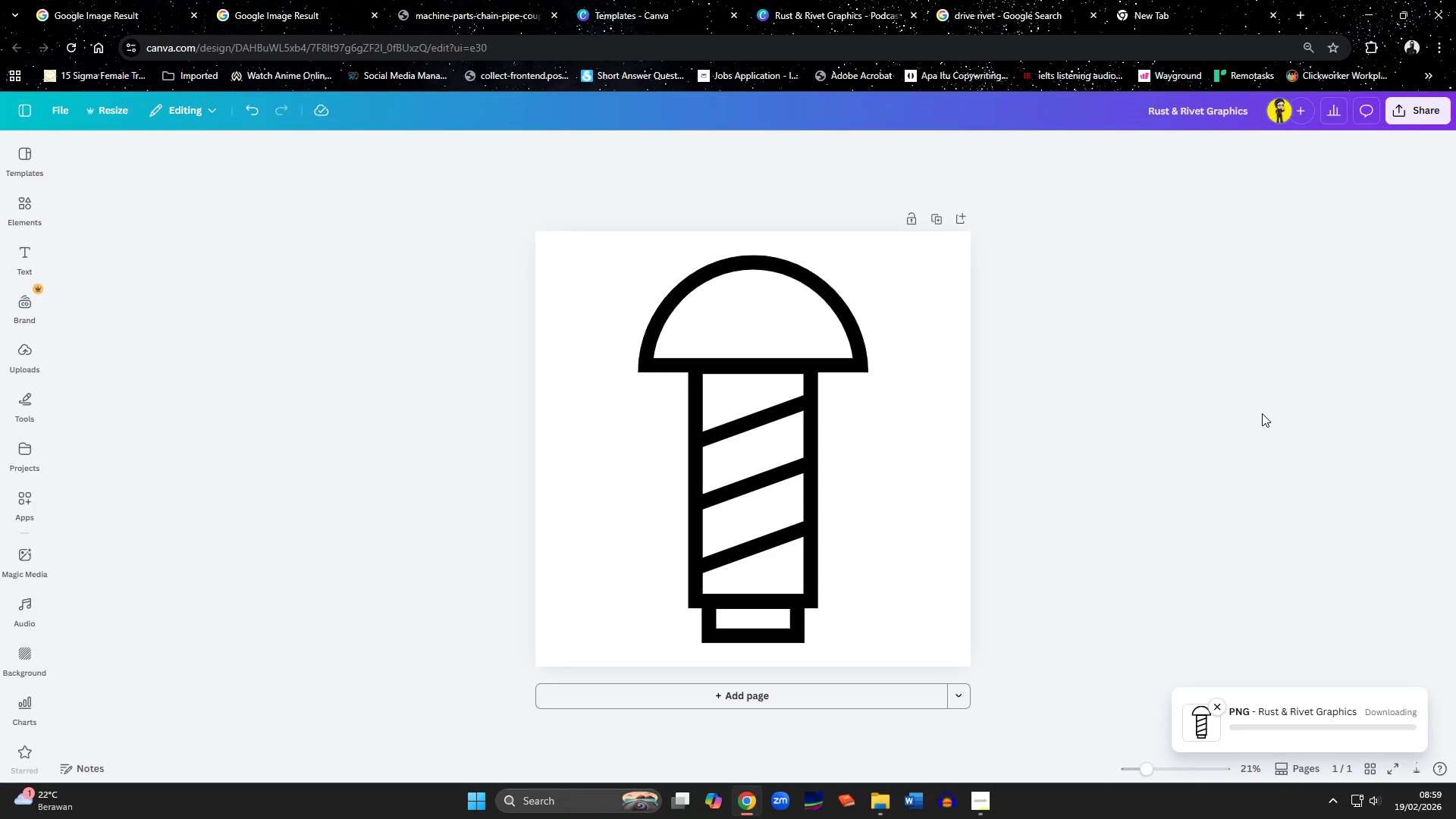 
left_click([664, 447])
 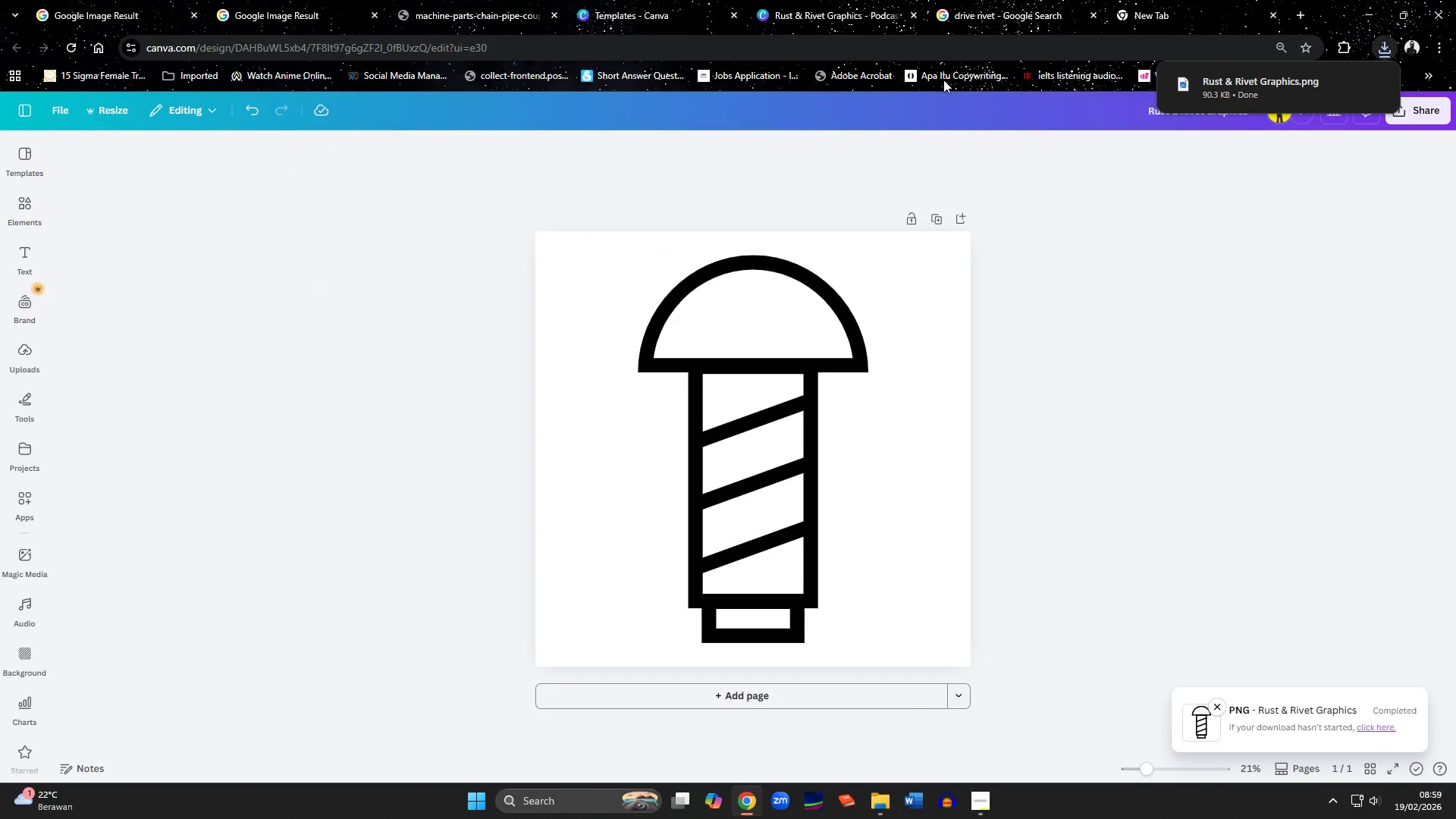 
left_click([981, 1])
 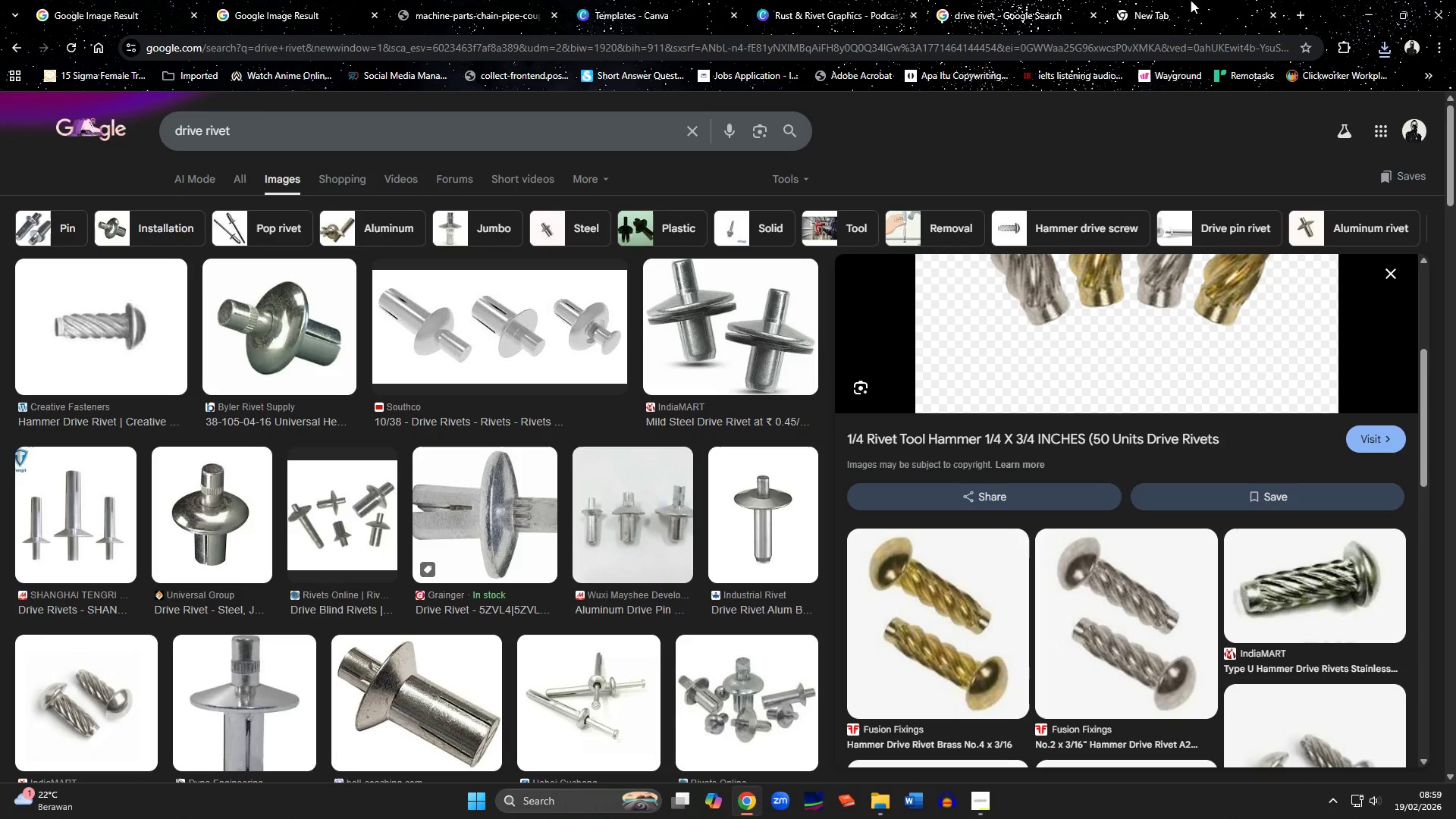 
left_click([1207, 0])